 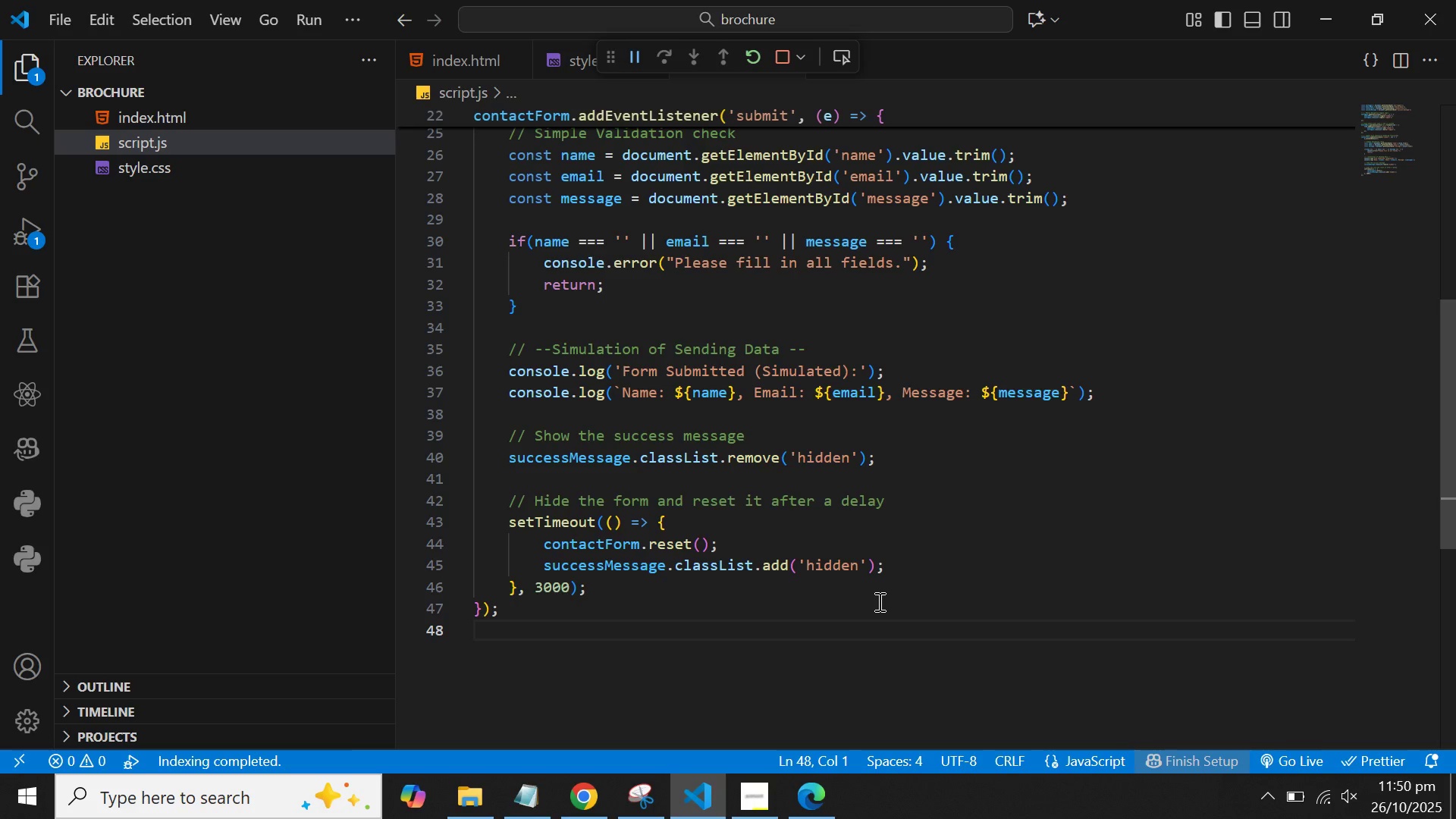 
key(ArrowLeft)
 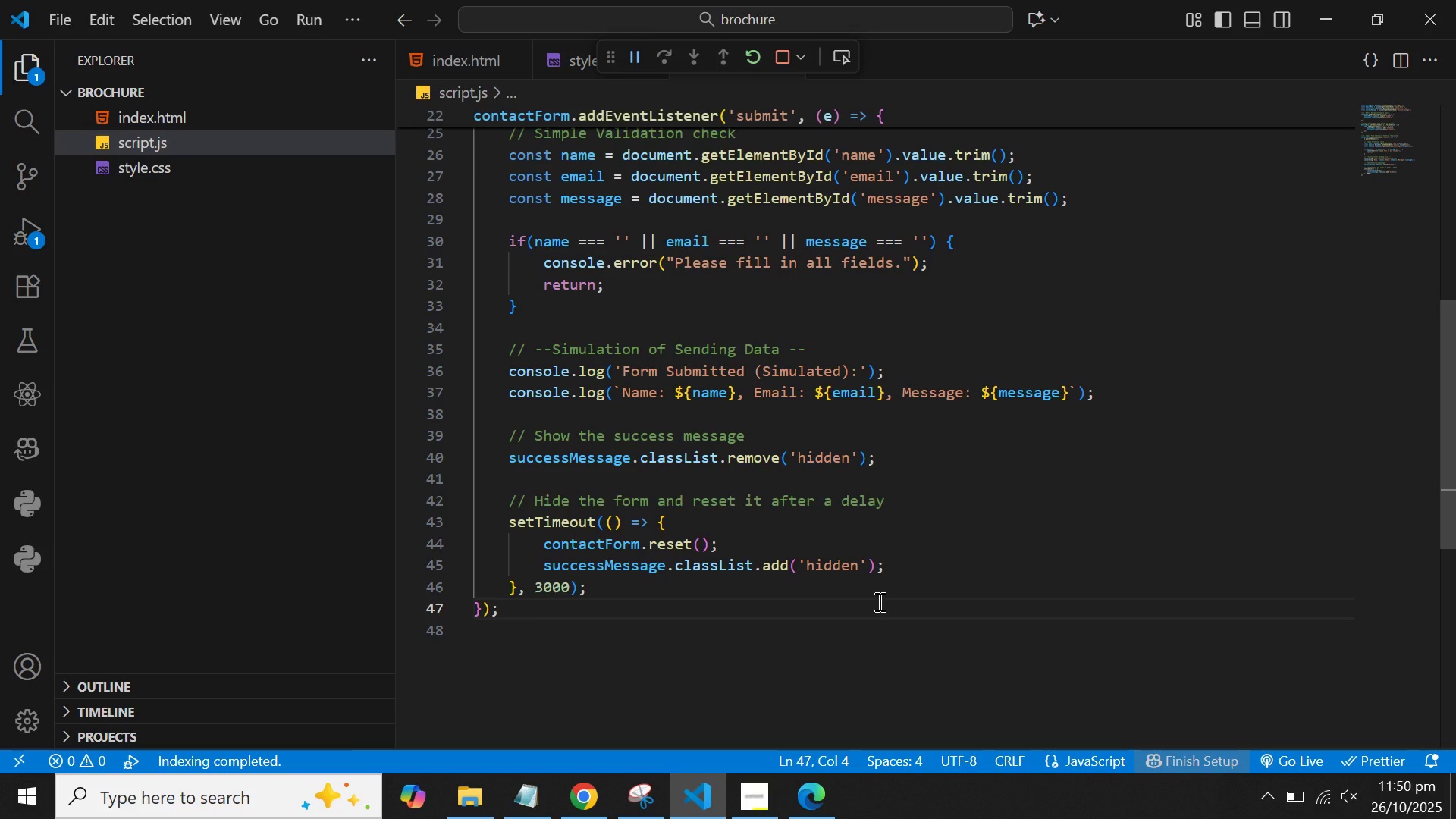 
key(Enter)
 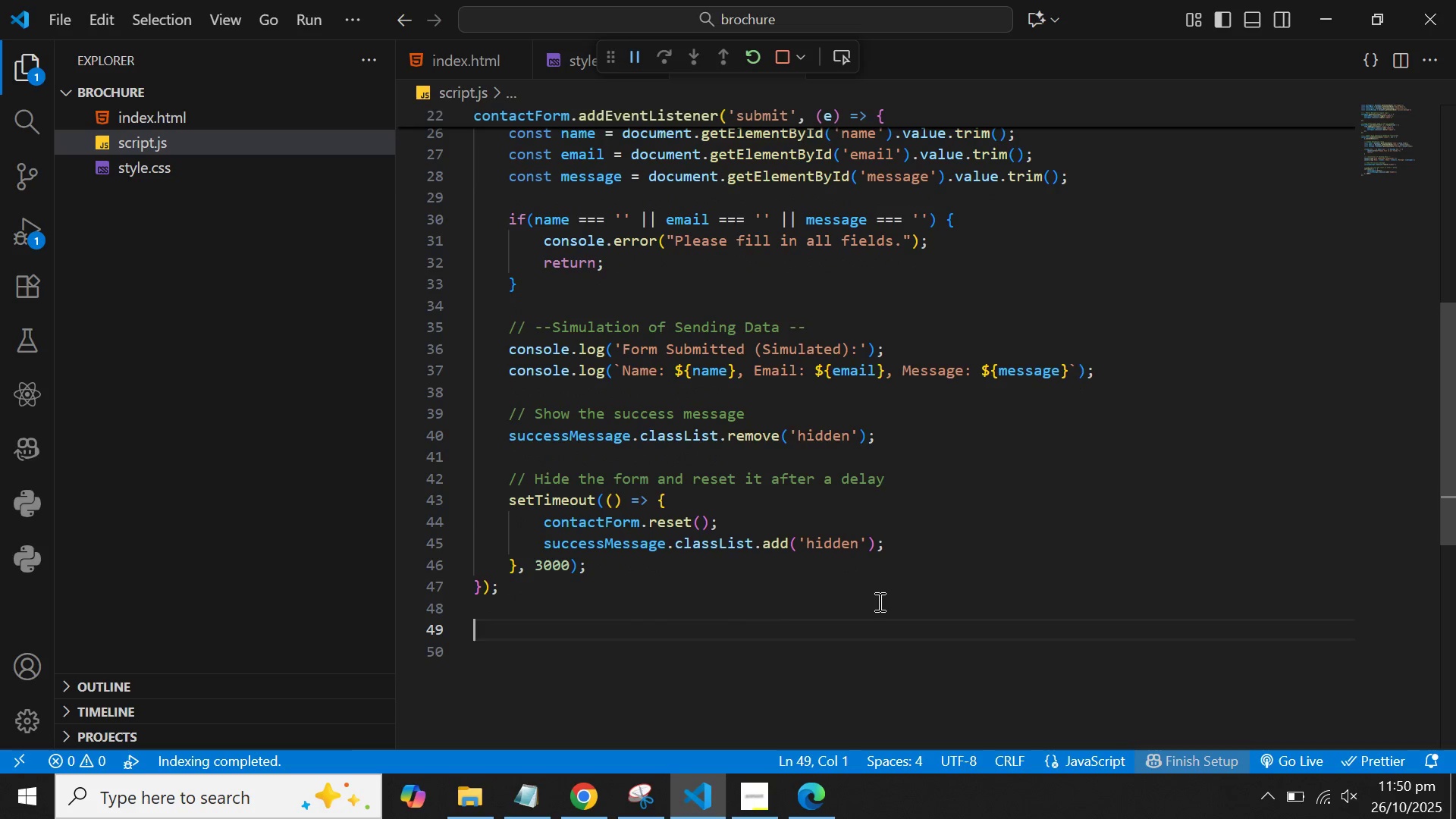 
key(Enter)
 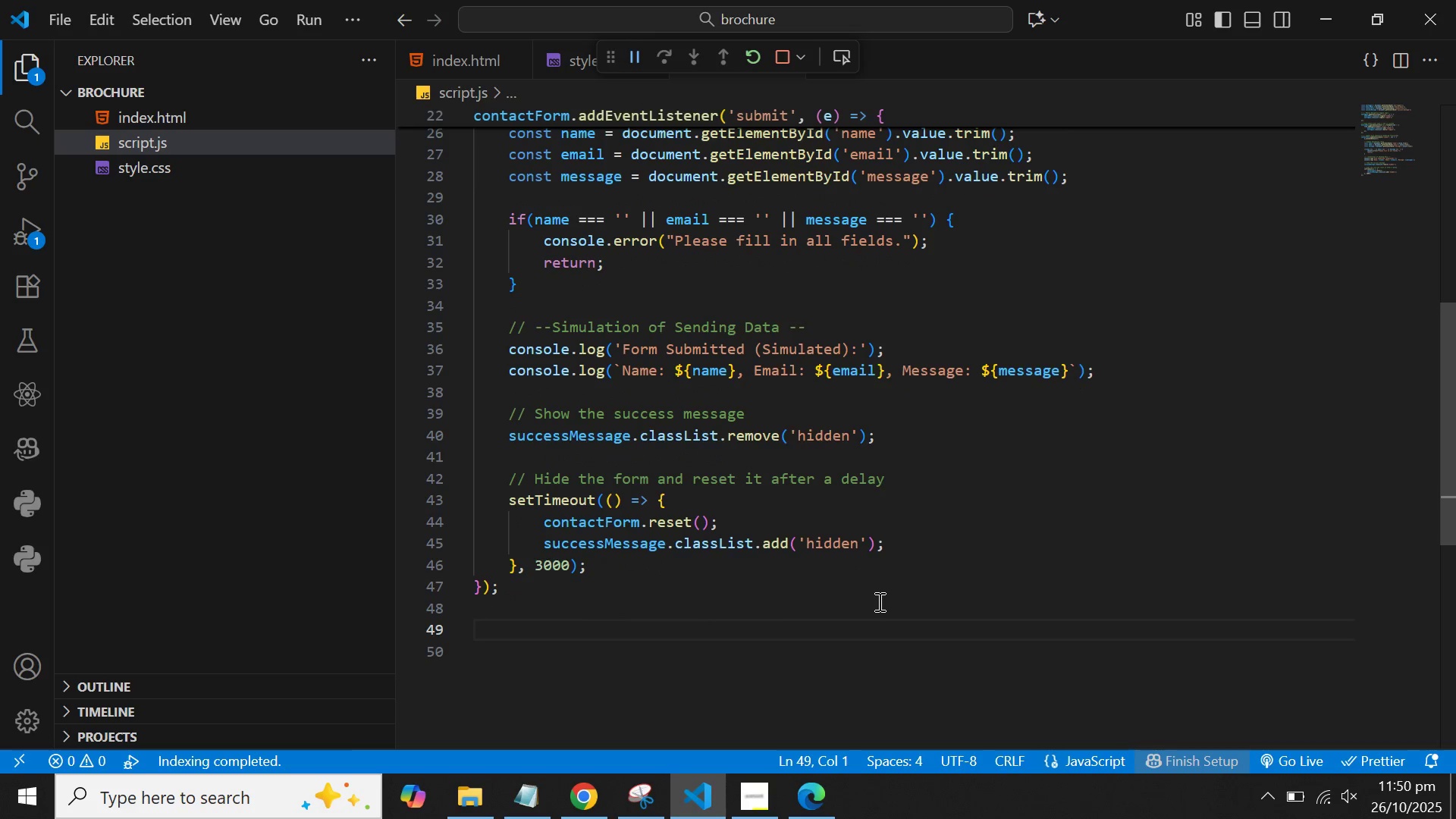 
type(//3. Srt)
key(Backspace)
key(Backspace)
type(ert )
key(Backspace)
key(Backspace)
key(Backspace)
type(t current year in oo)
key(Backspace)
key(Backspace)
type(footer)
 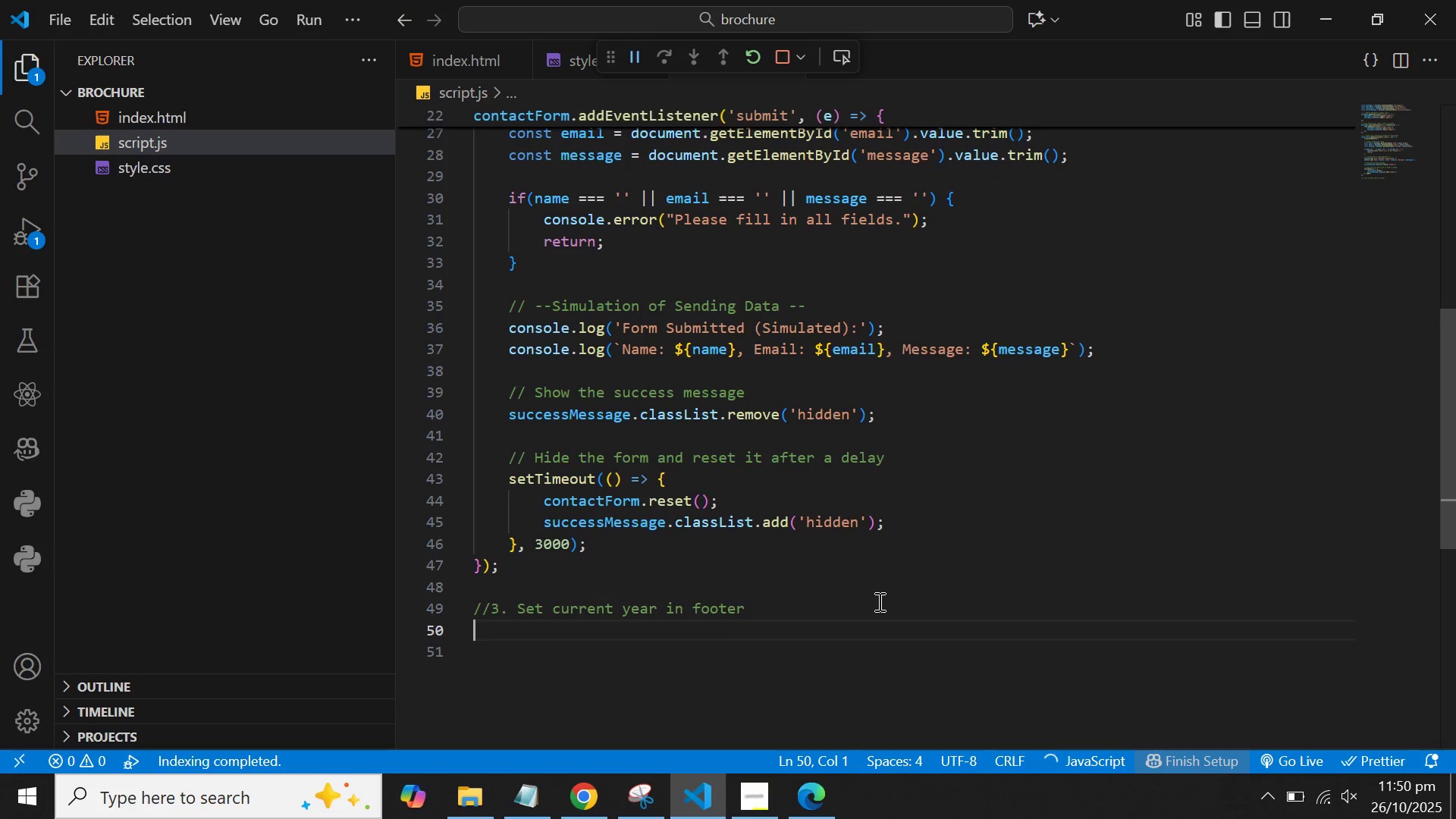 
 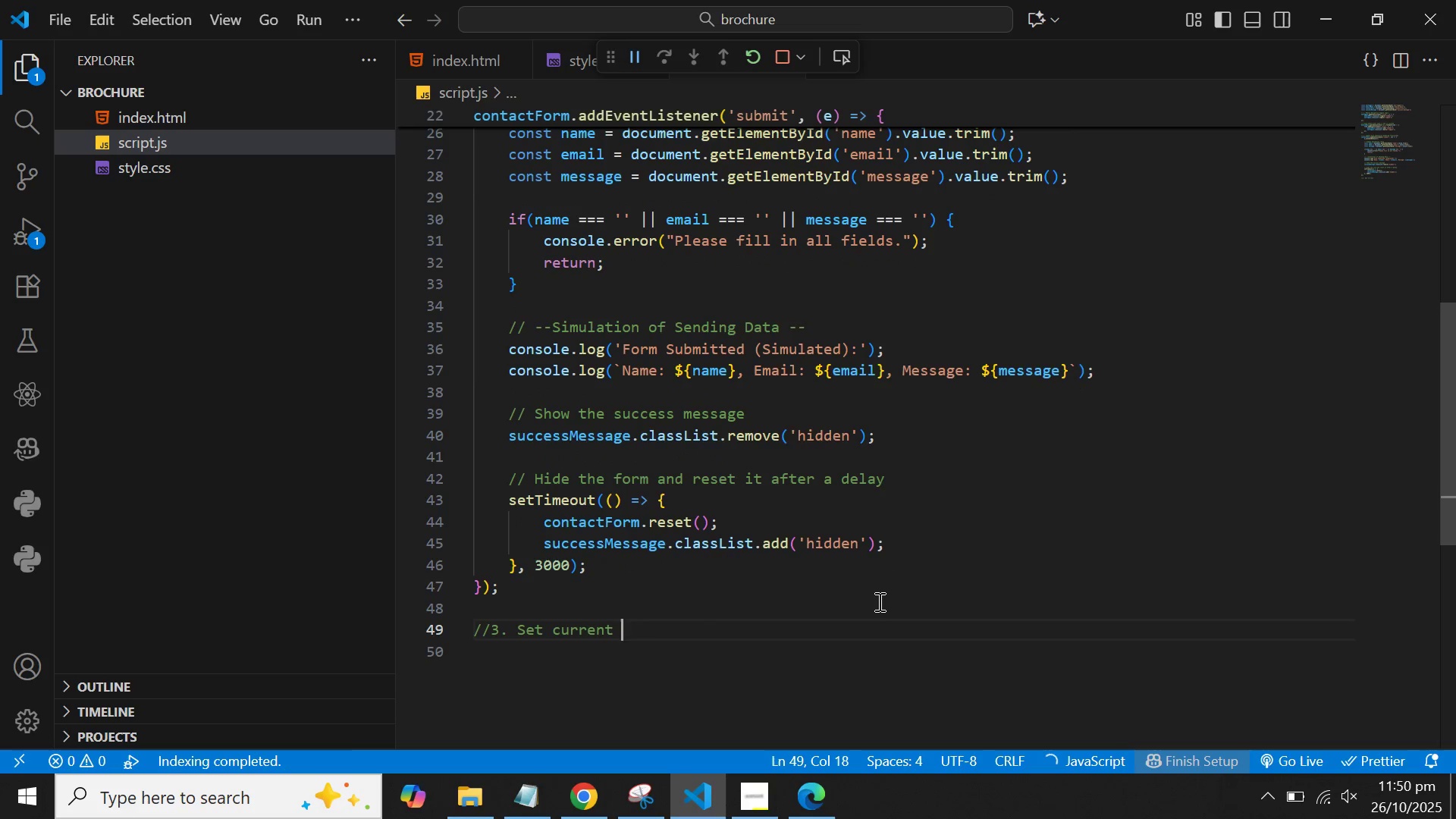 
key(Enter)
 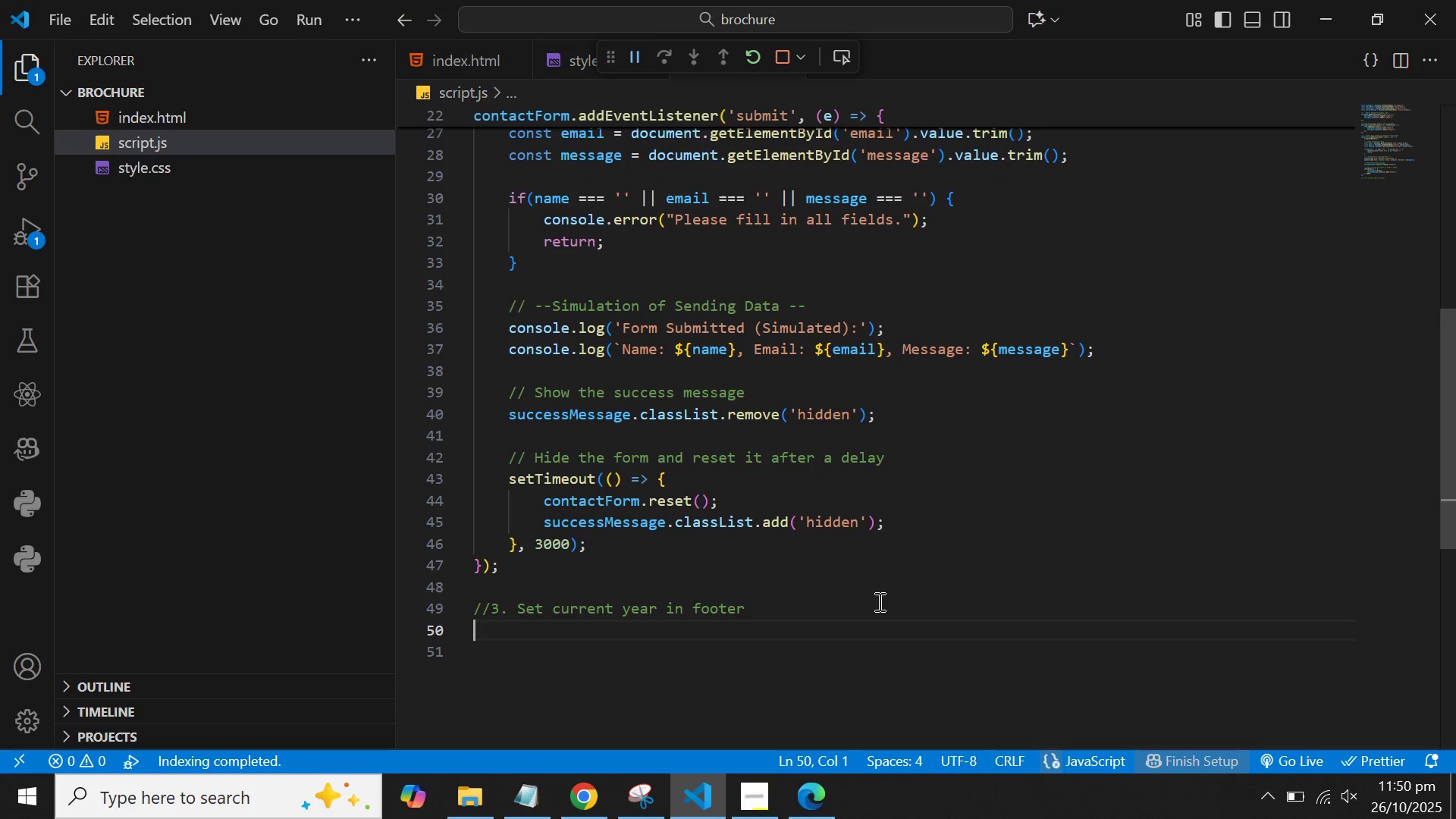 
type(docu)
 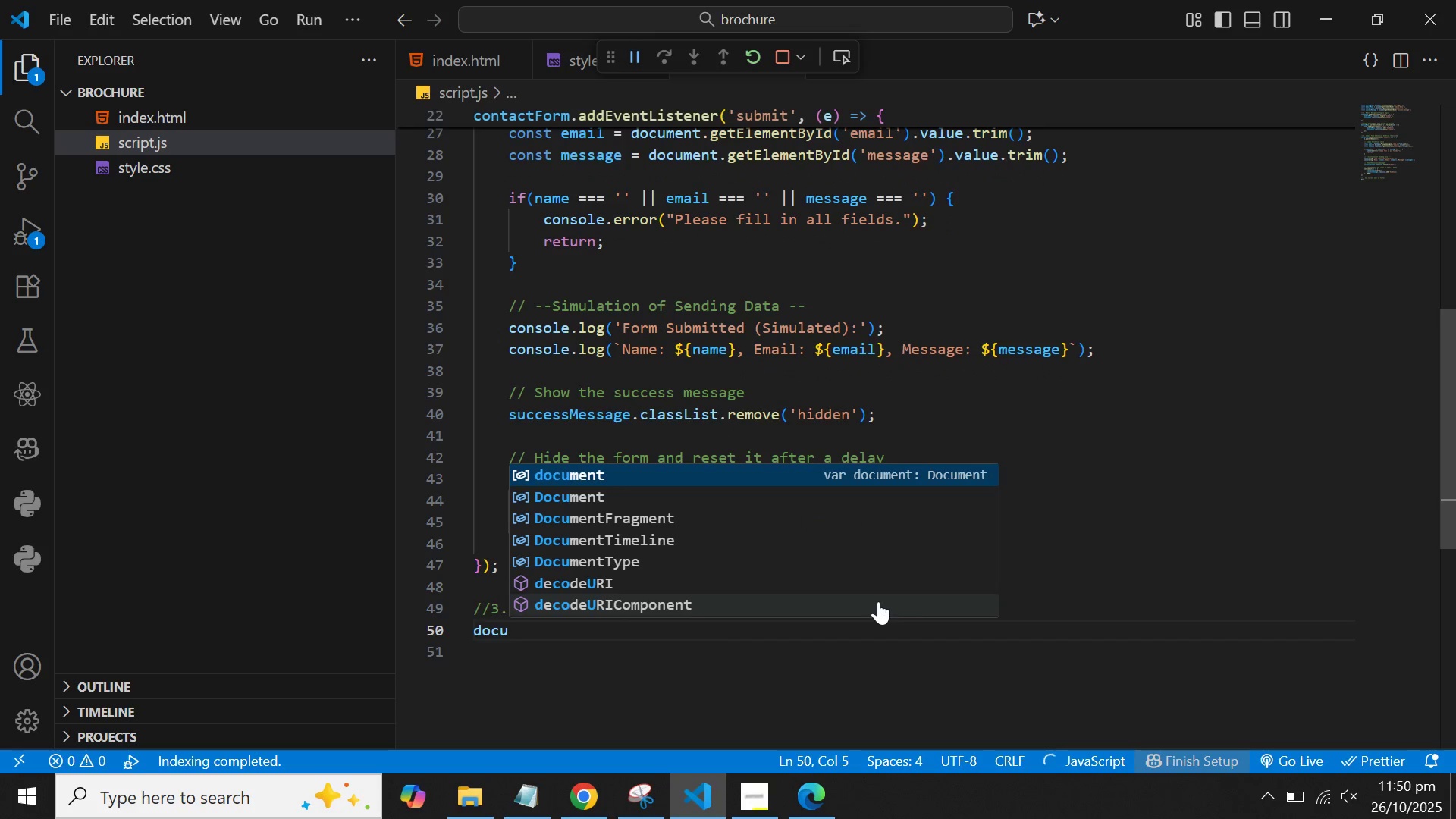 
key(Enter)
 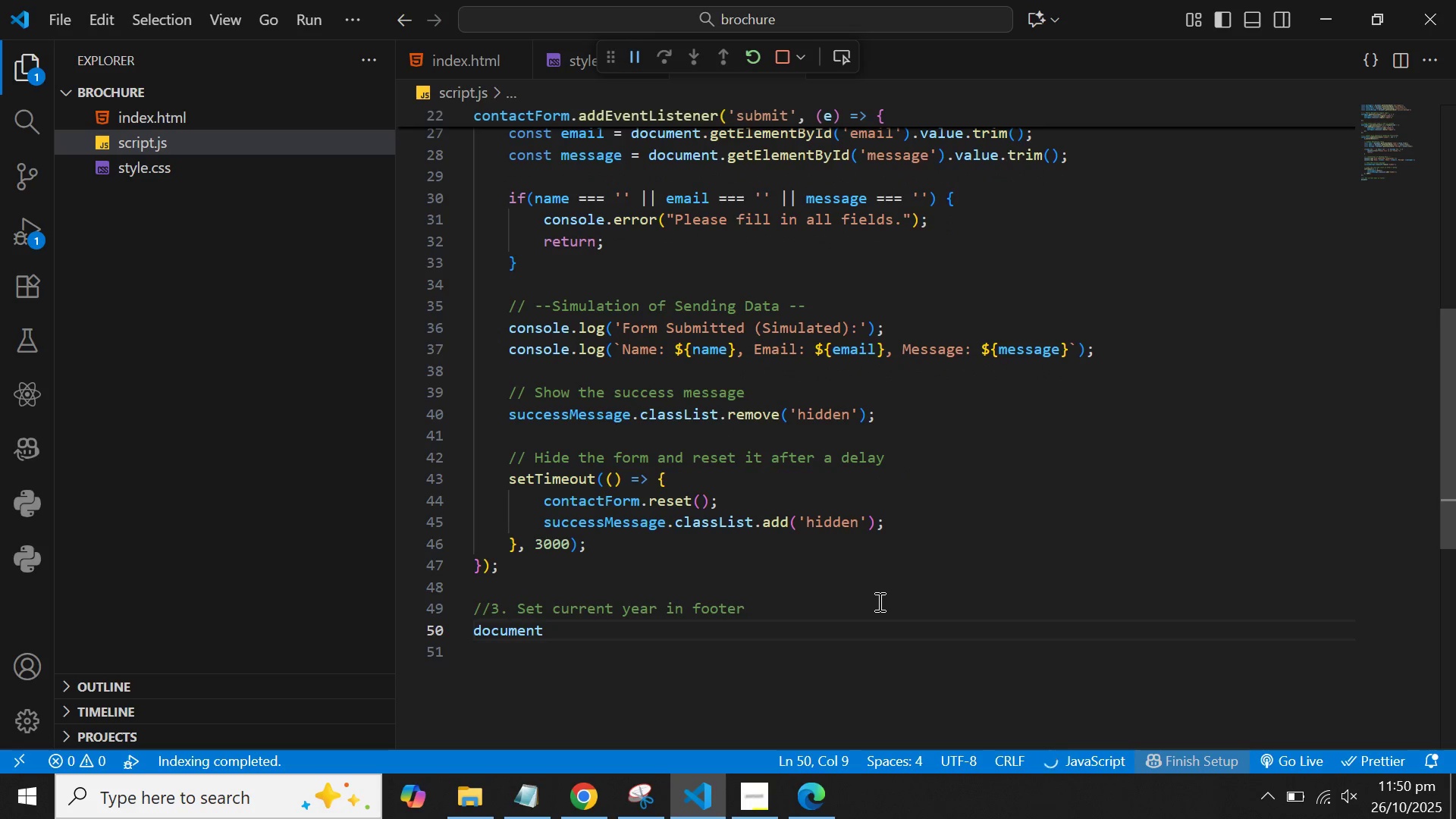 
key(Period)
 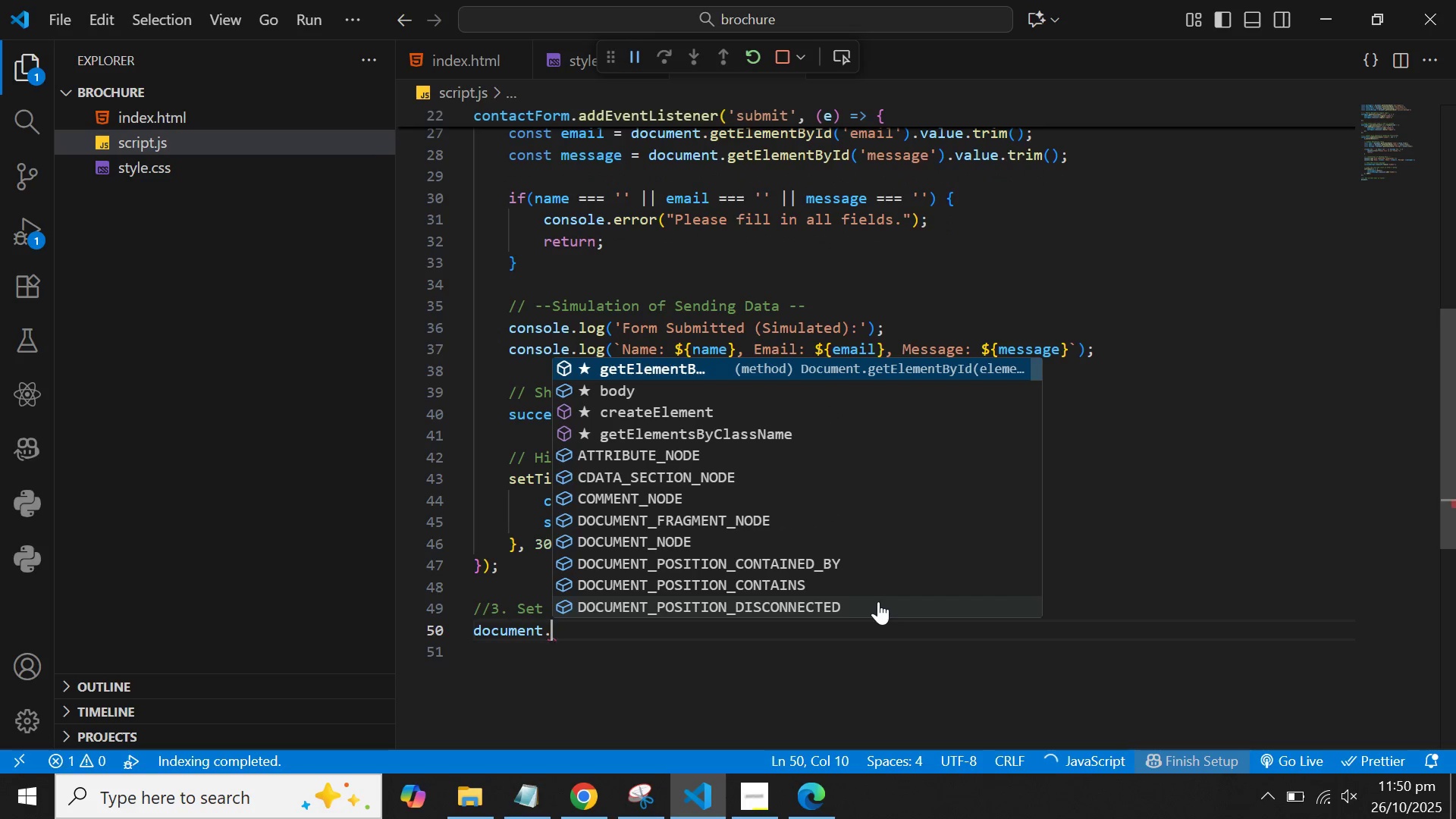 
key(H)
 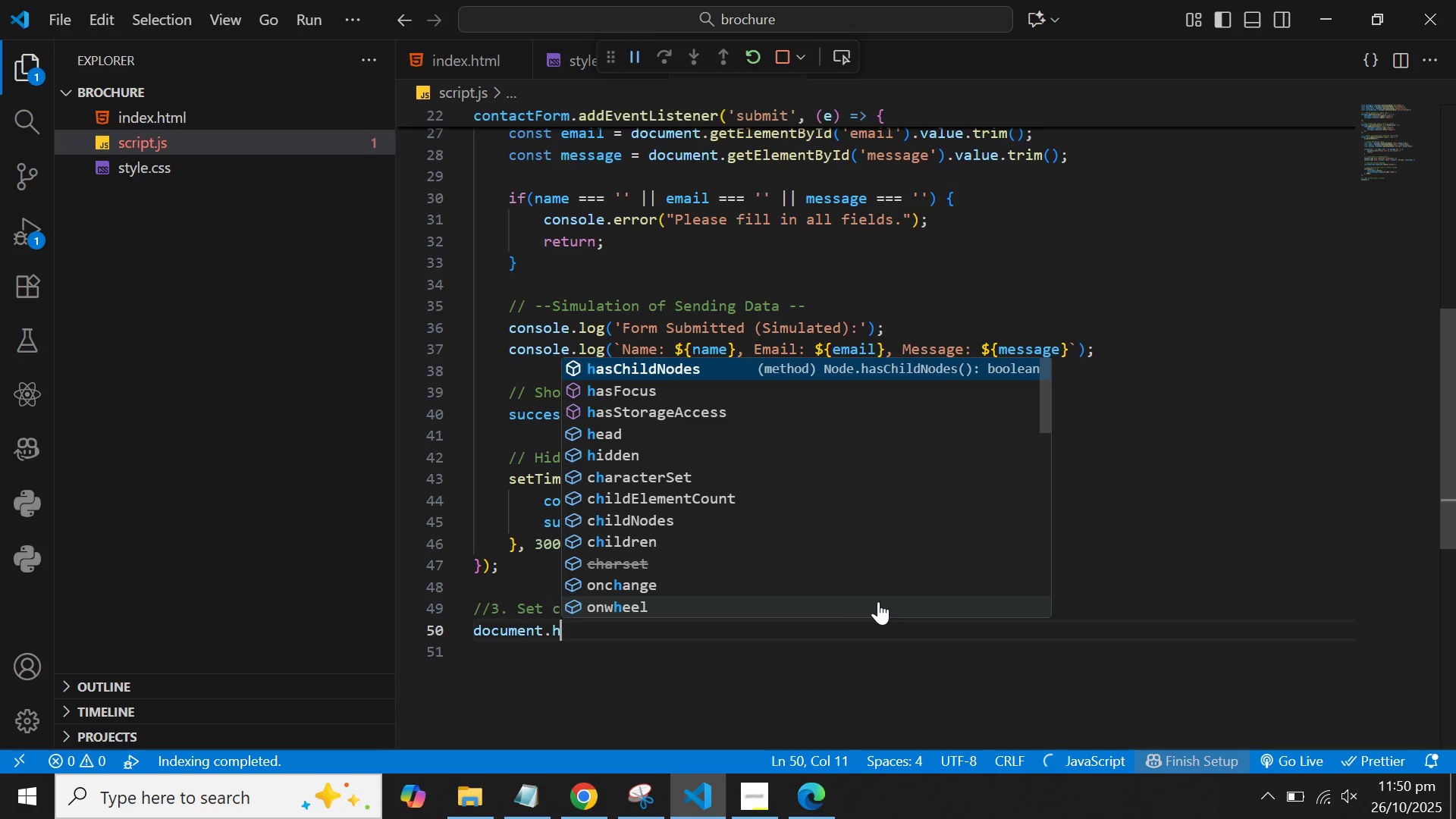 
key(Backspace)
 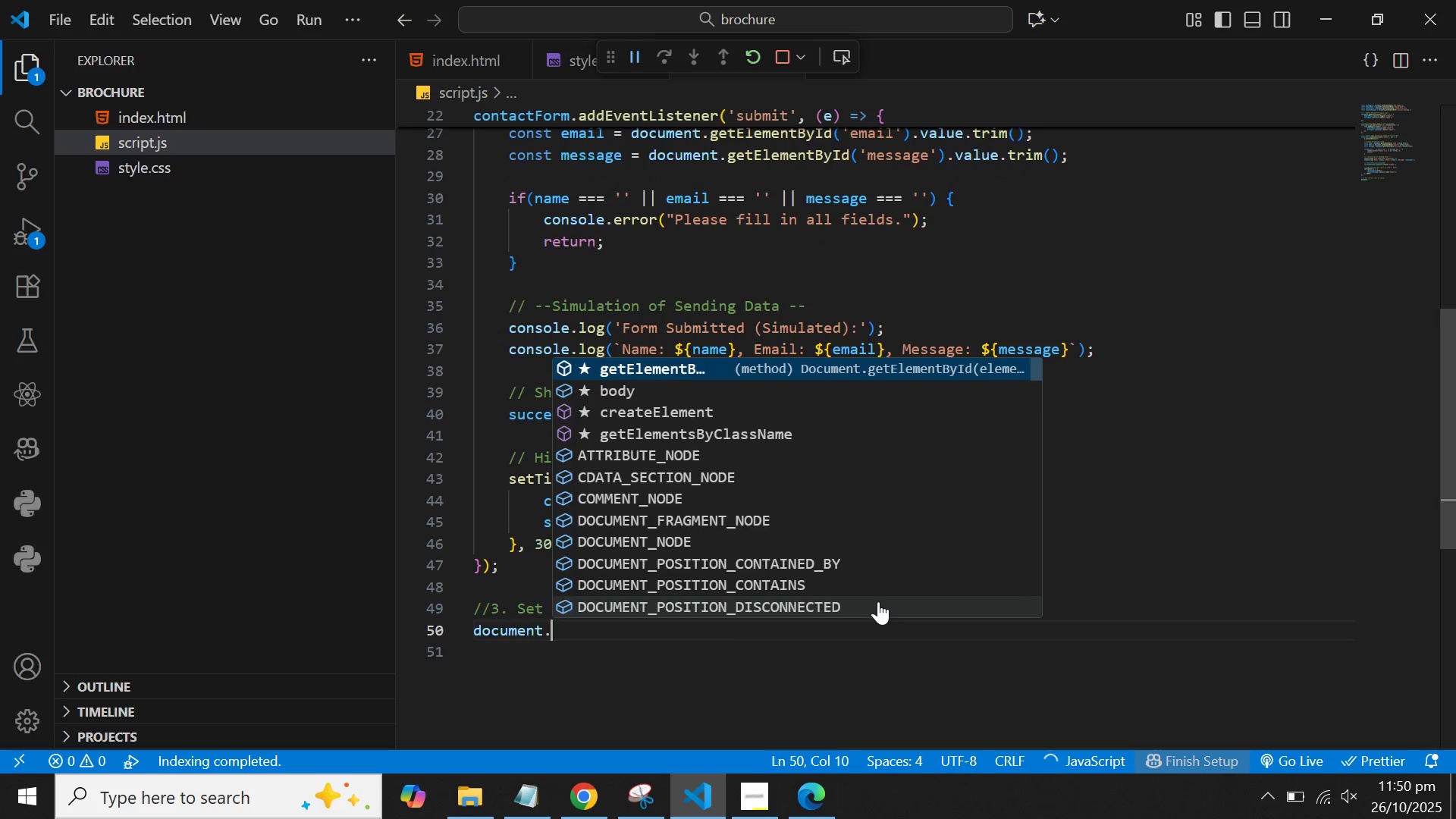 
key(G)
 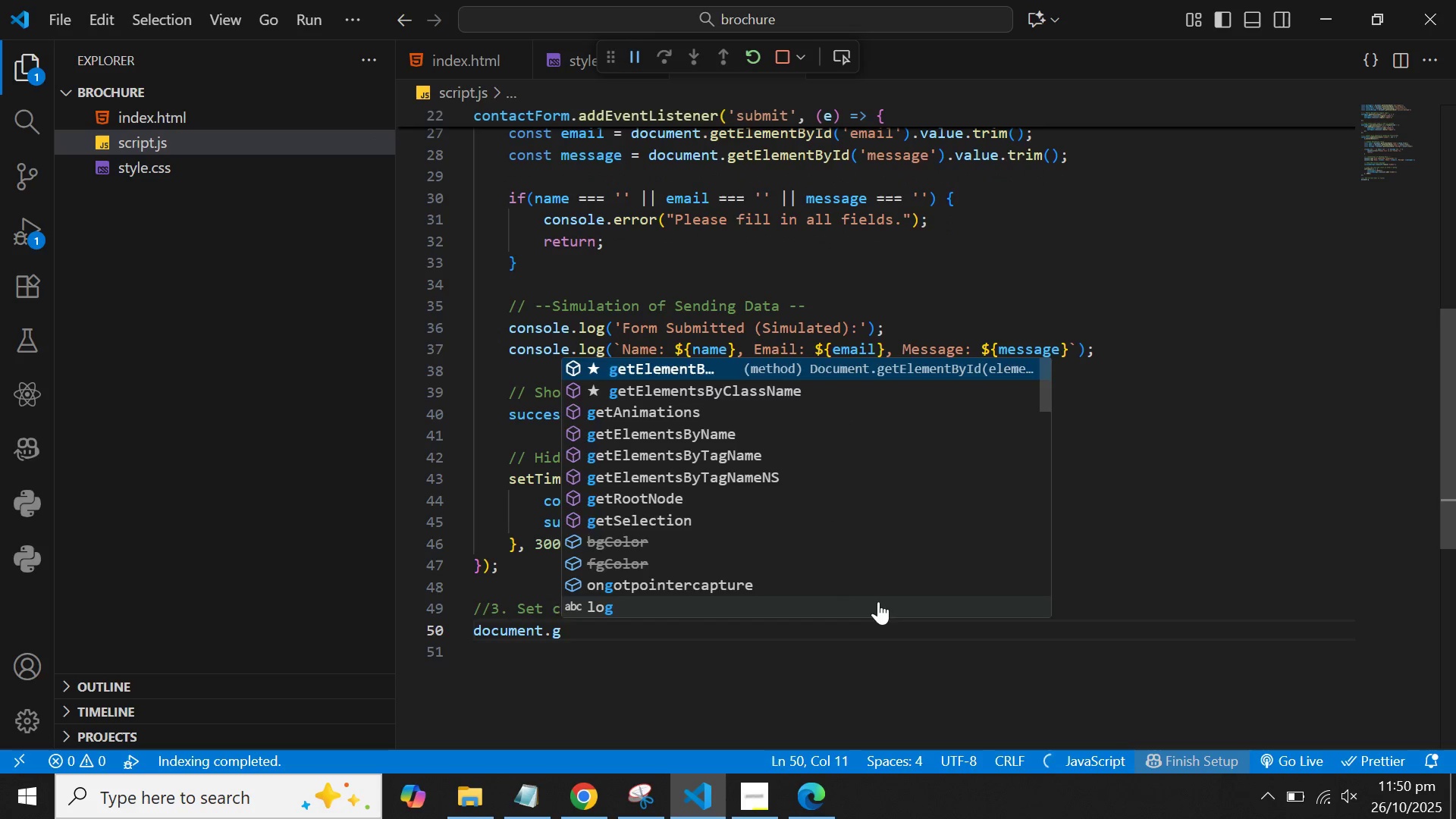 
key(Enter)
 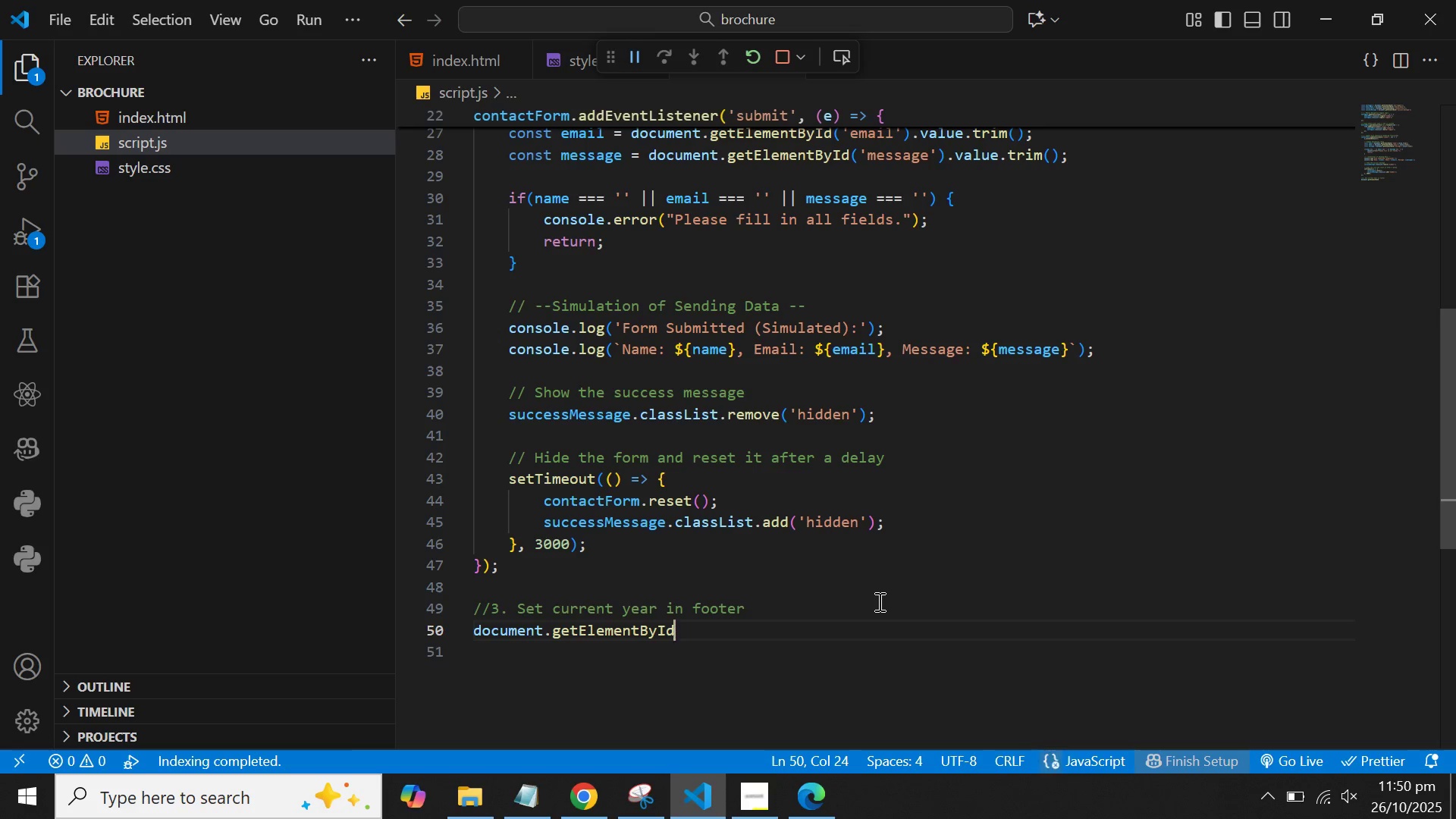 
type(('current-yeart)
key(Backspace)
 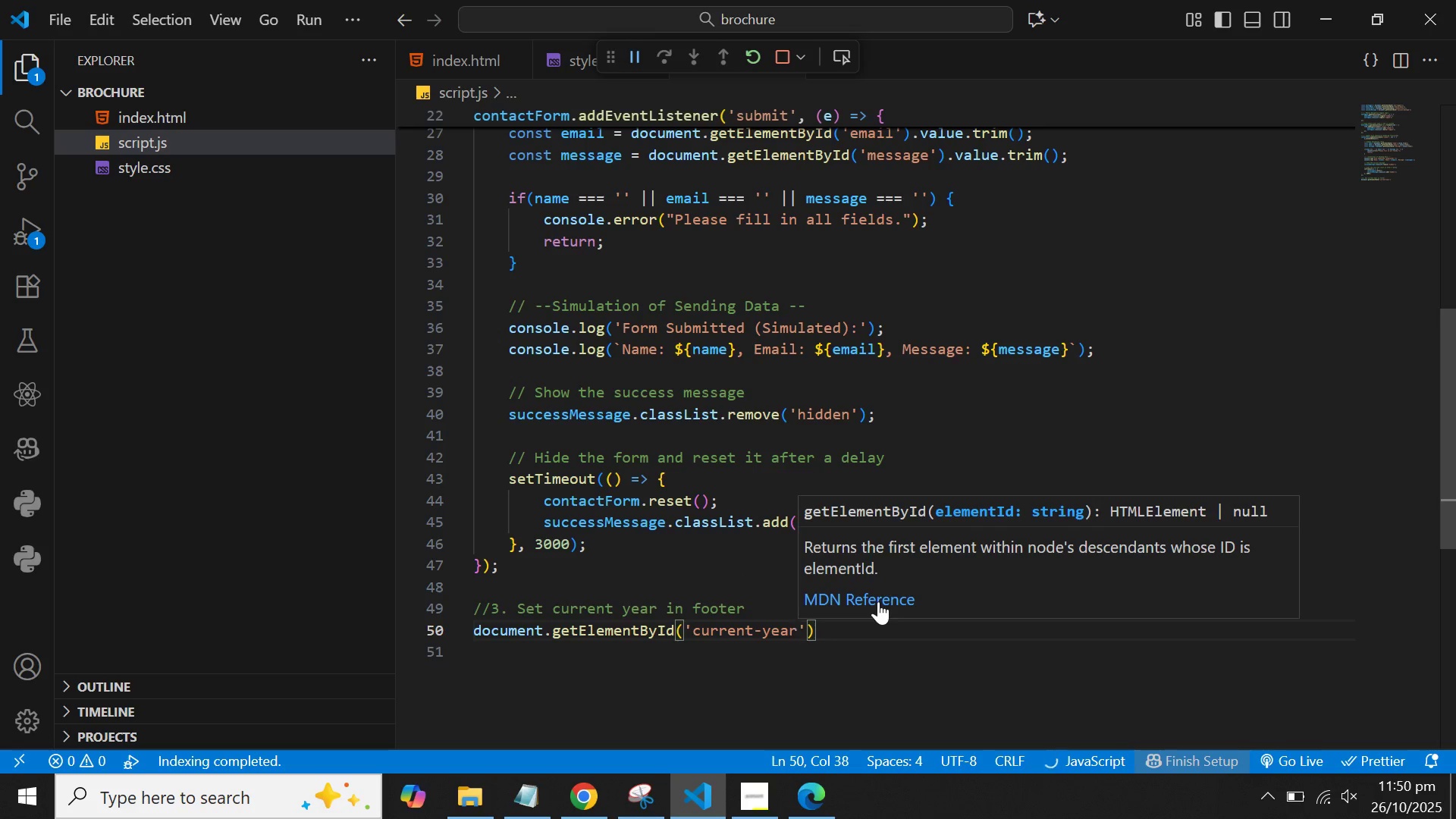 
key(ArrowRight)
 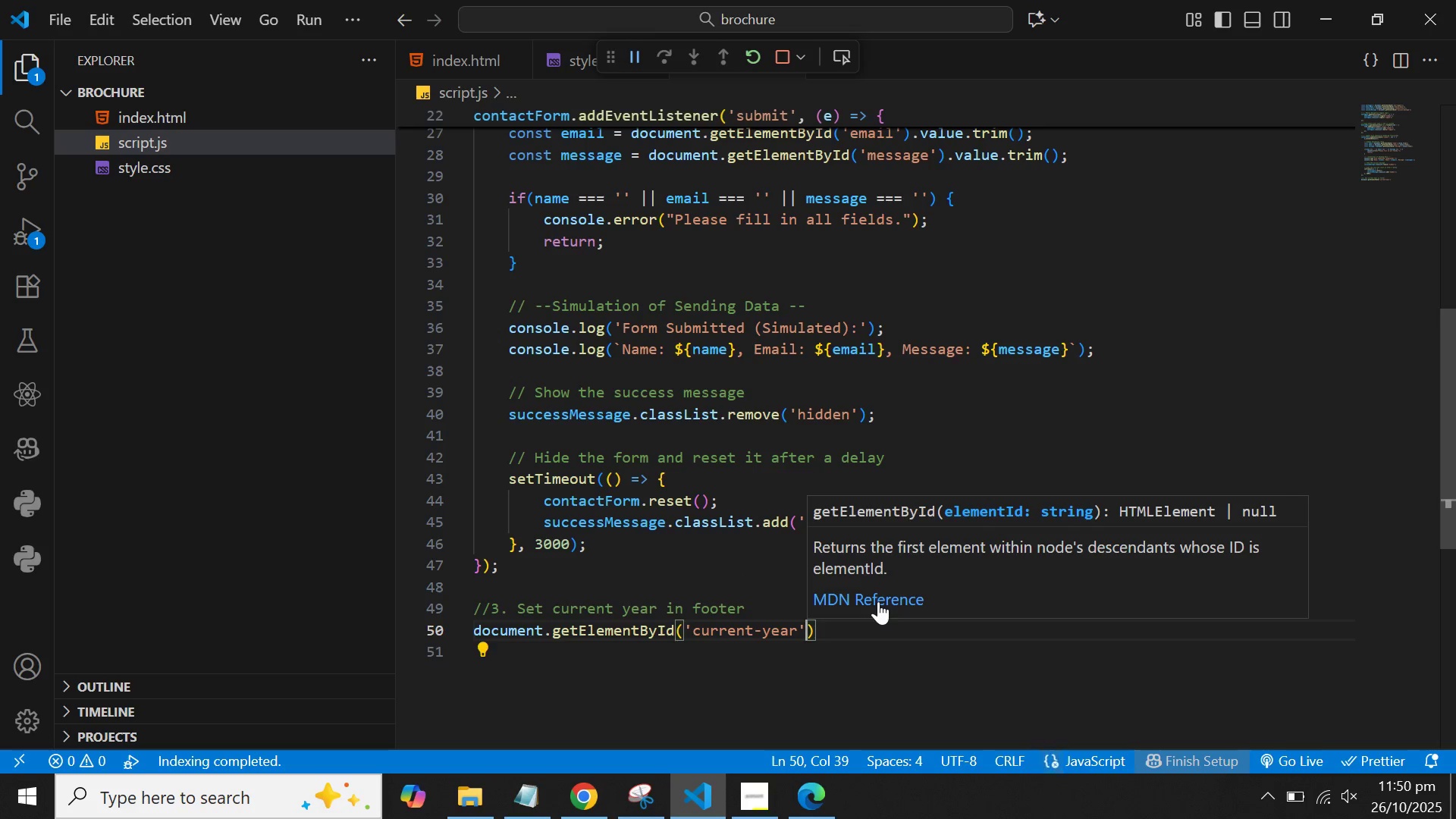 
key(ArrowRight)
 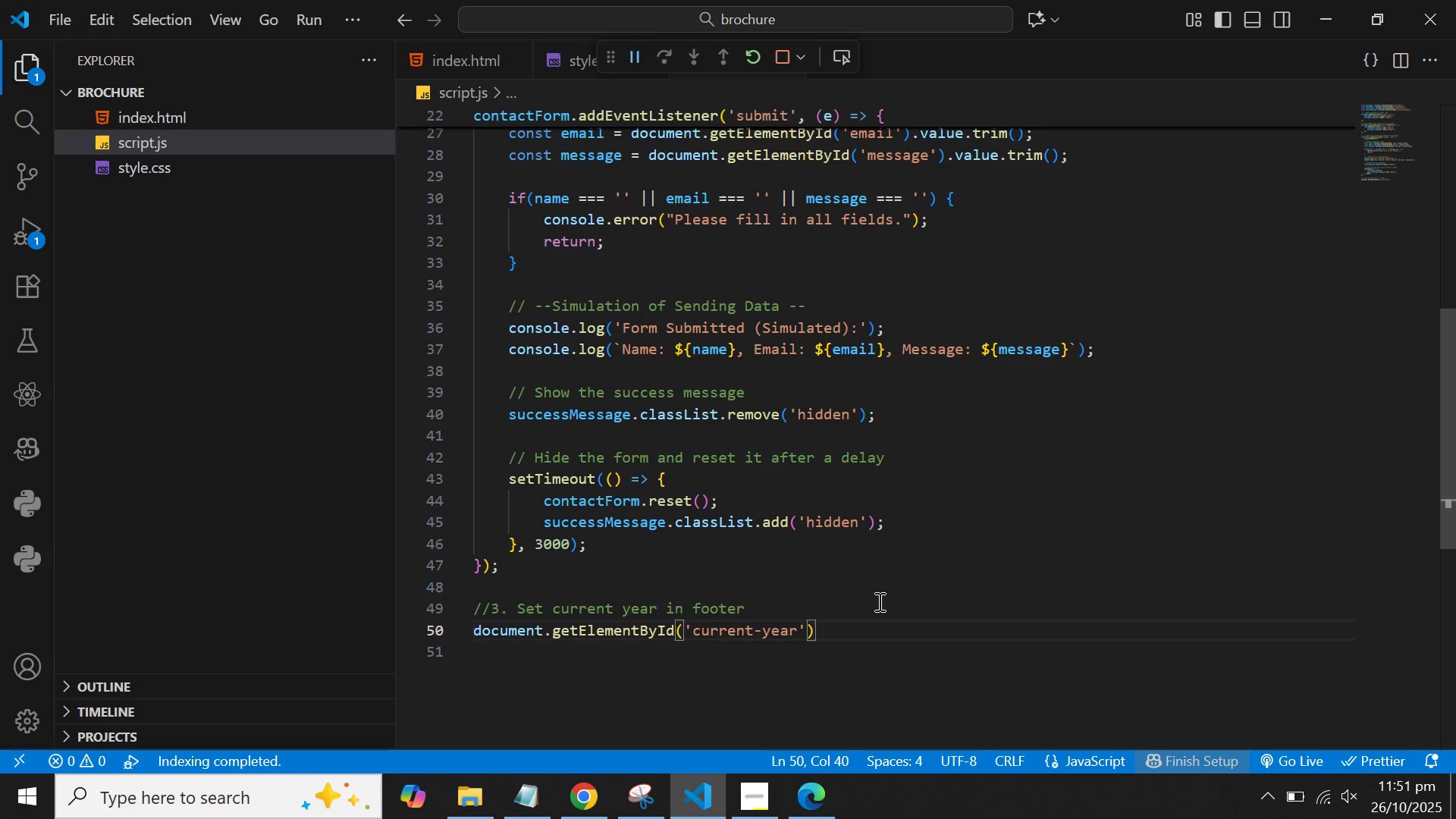 
type(.text)
 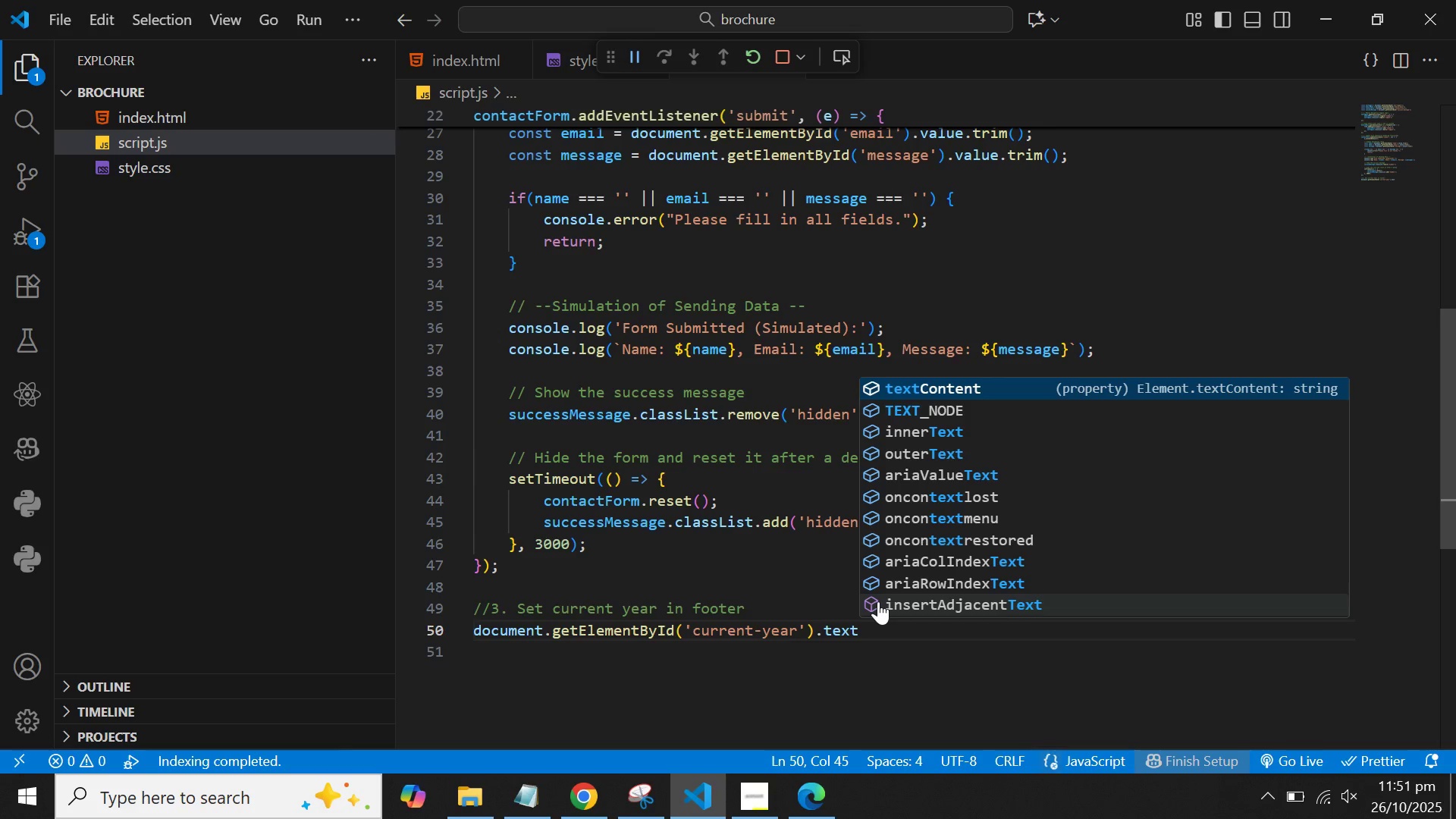 
key(Enter)
 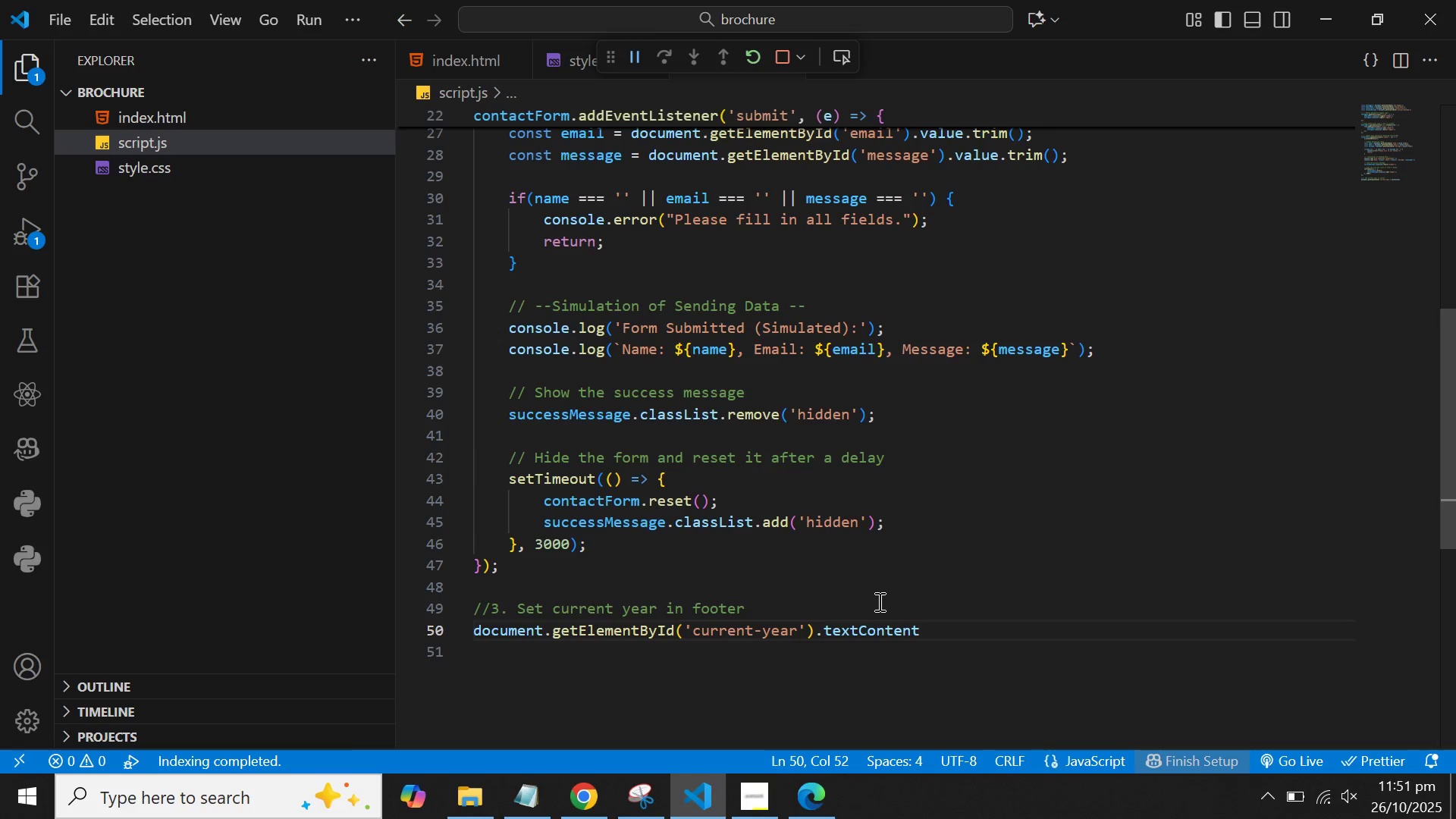 
type( = mew)
key(Backspace)
key(Backspace)
key(Backspace)
type(new Date().get)
 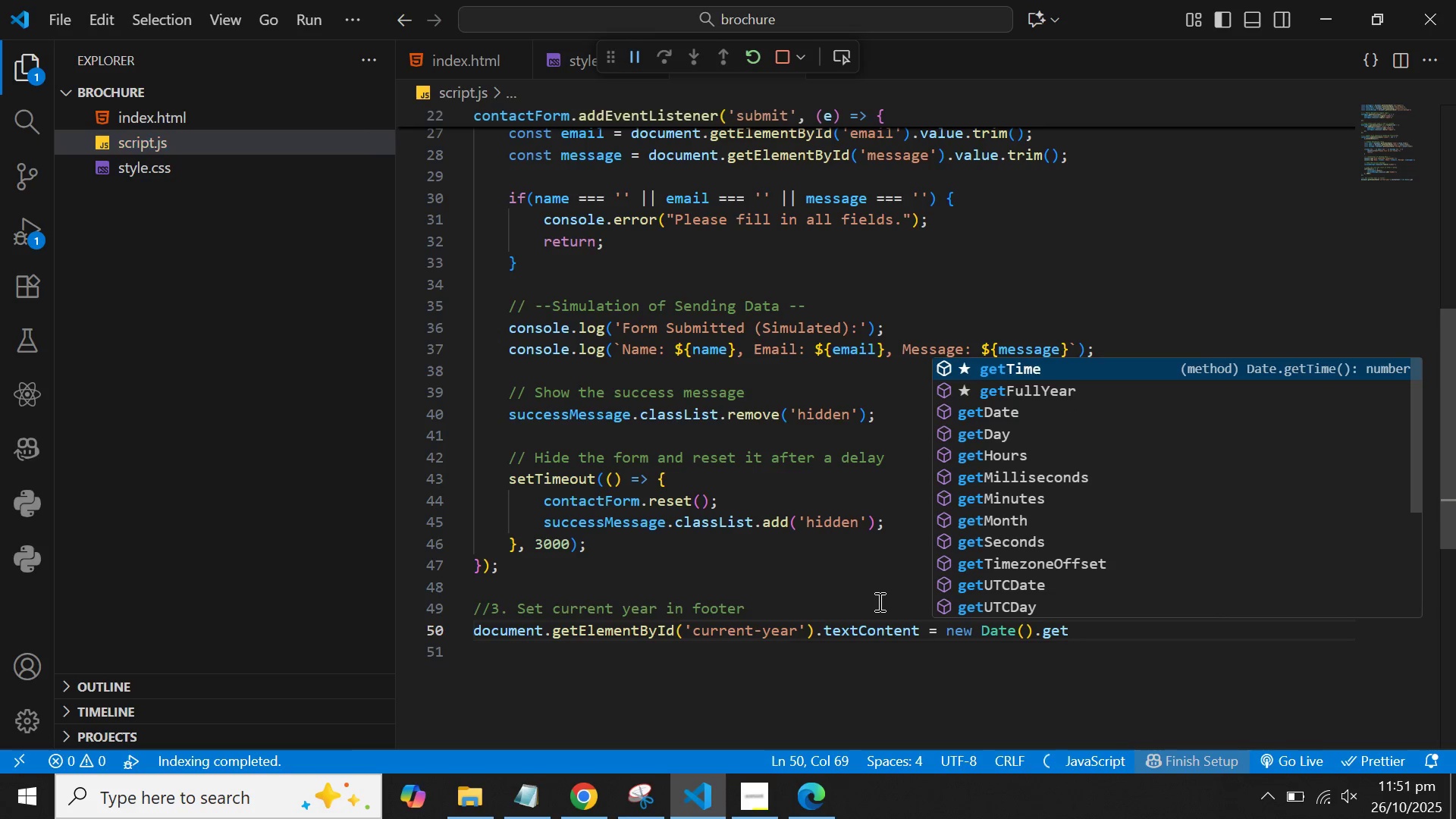 
key(ArrowDown)
 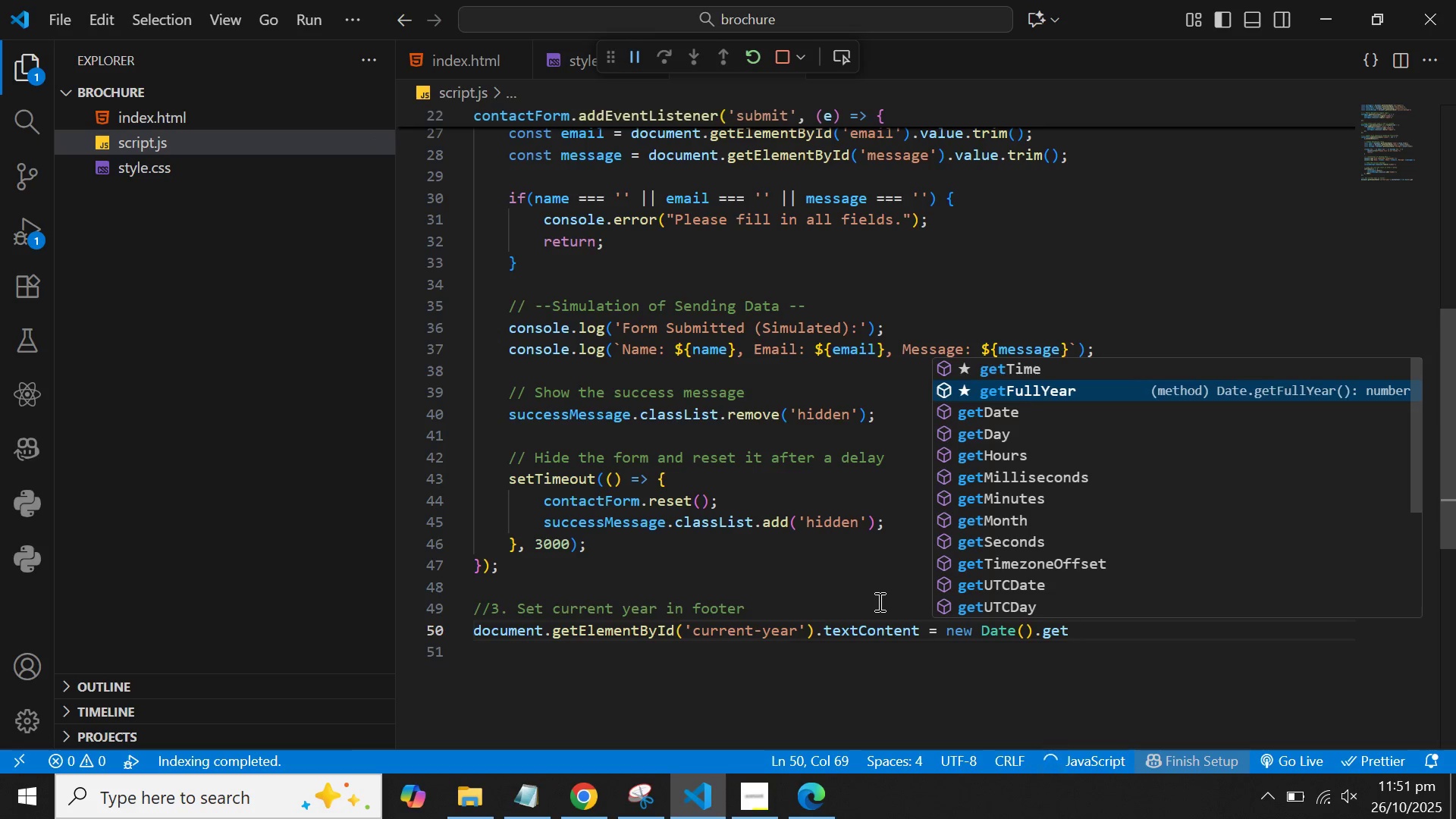 
key(Enter)
 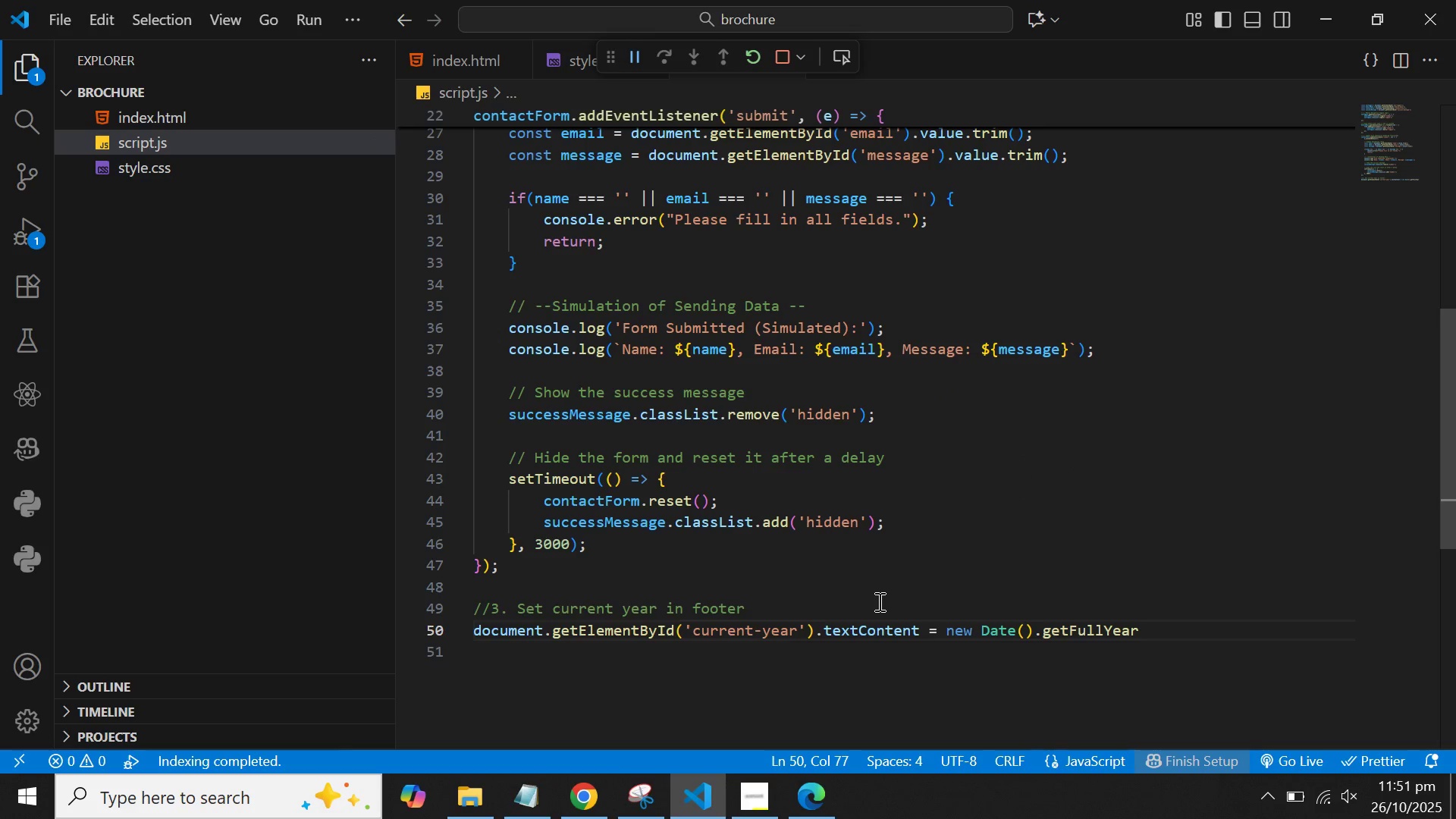 
type(();)
 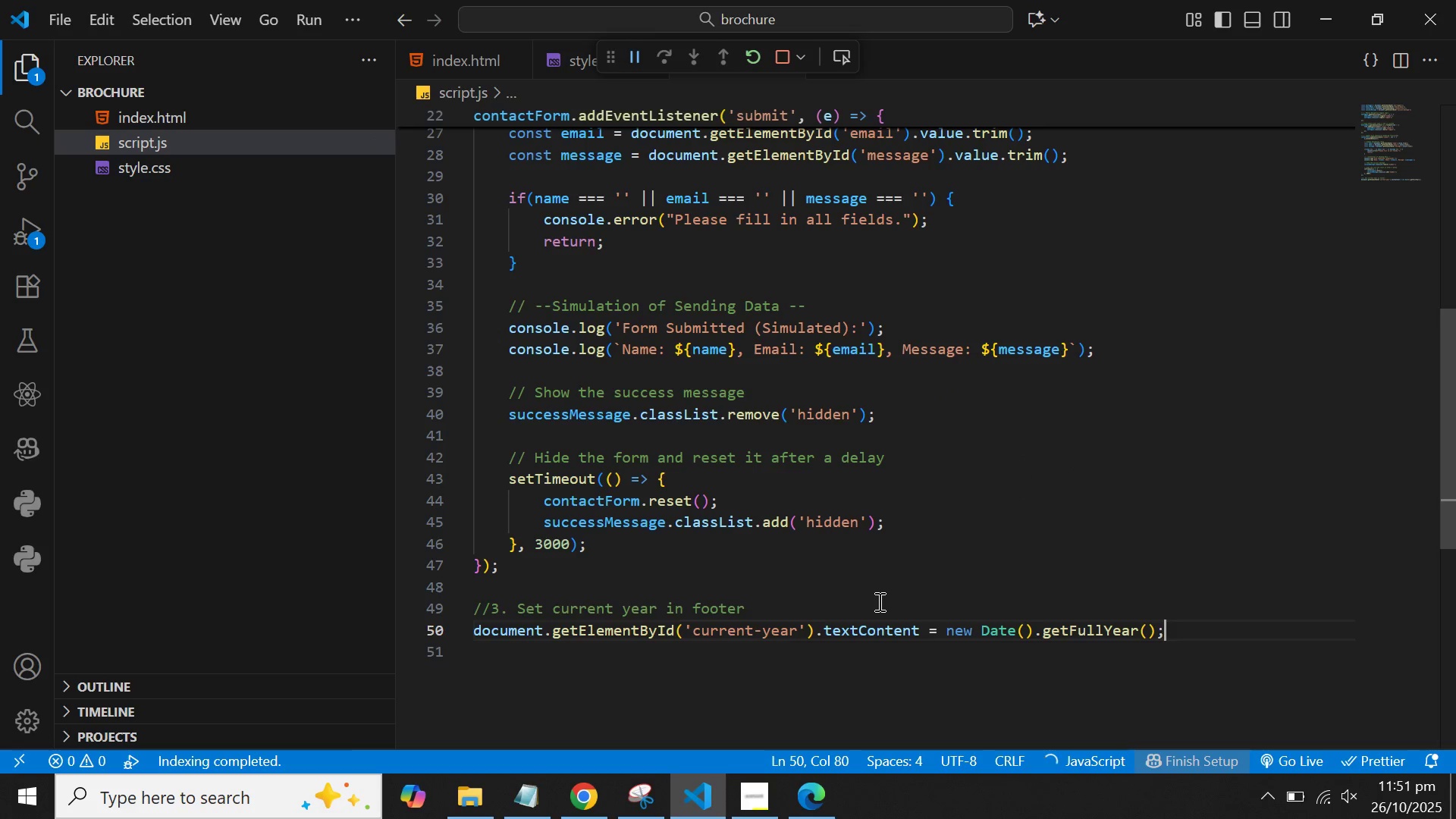 
key(Control+S)
 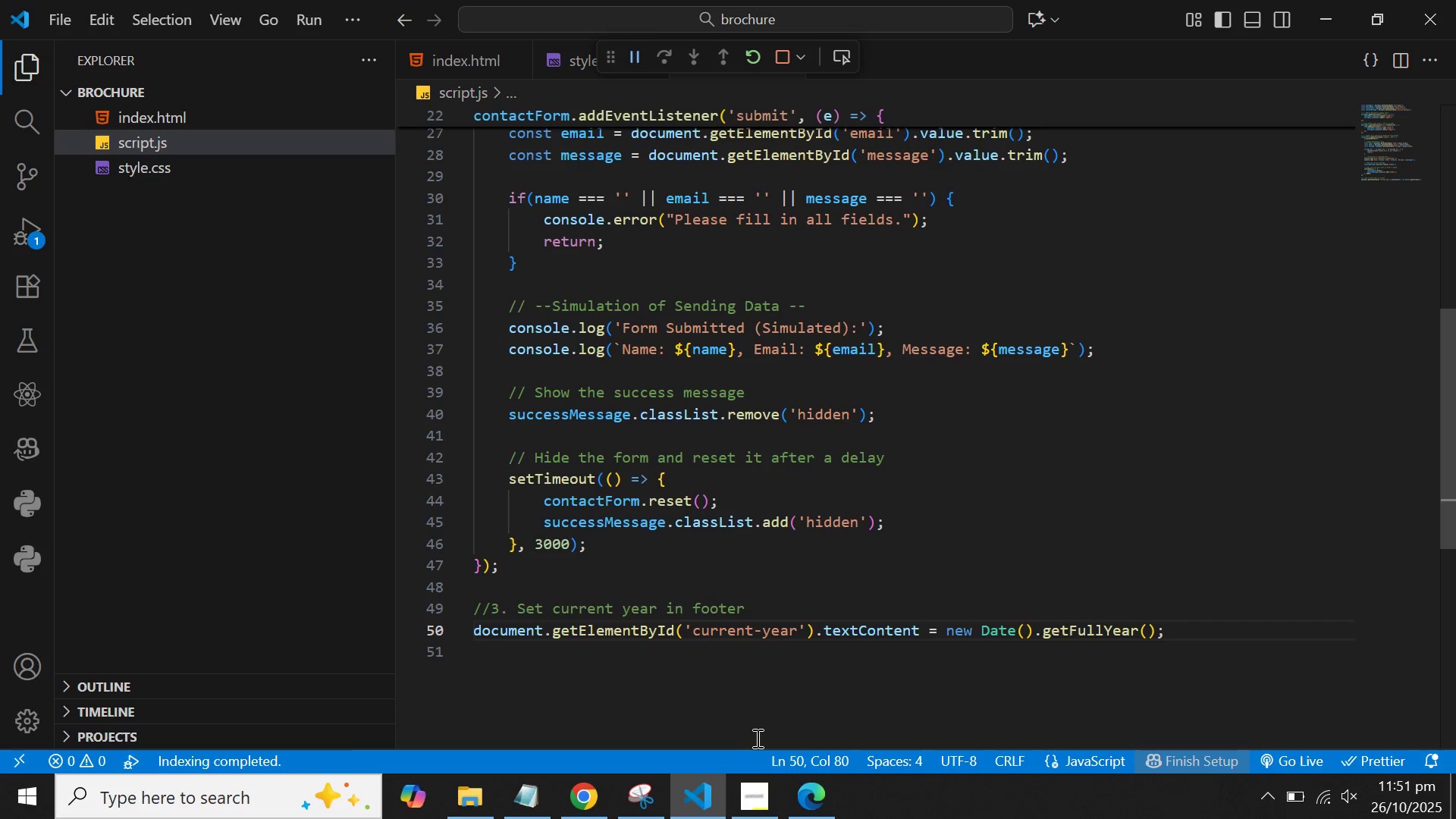 
left_click([804, 789])
 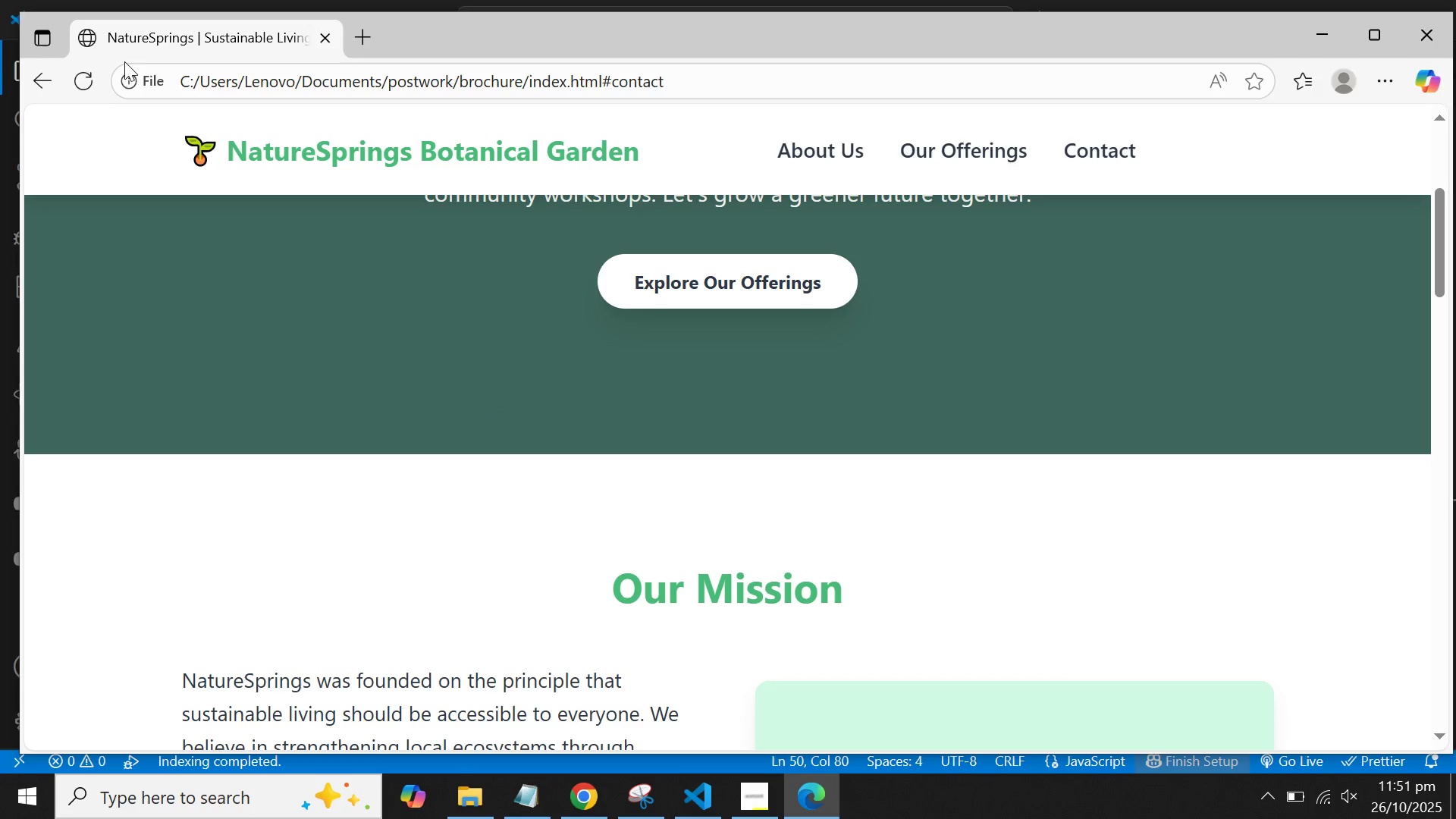 
left_click([77, 79])
 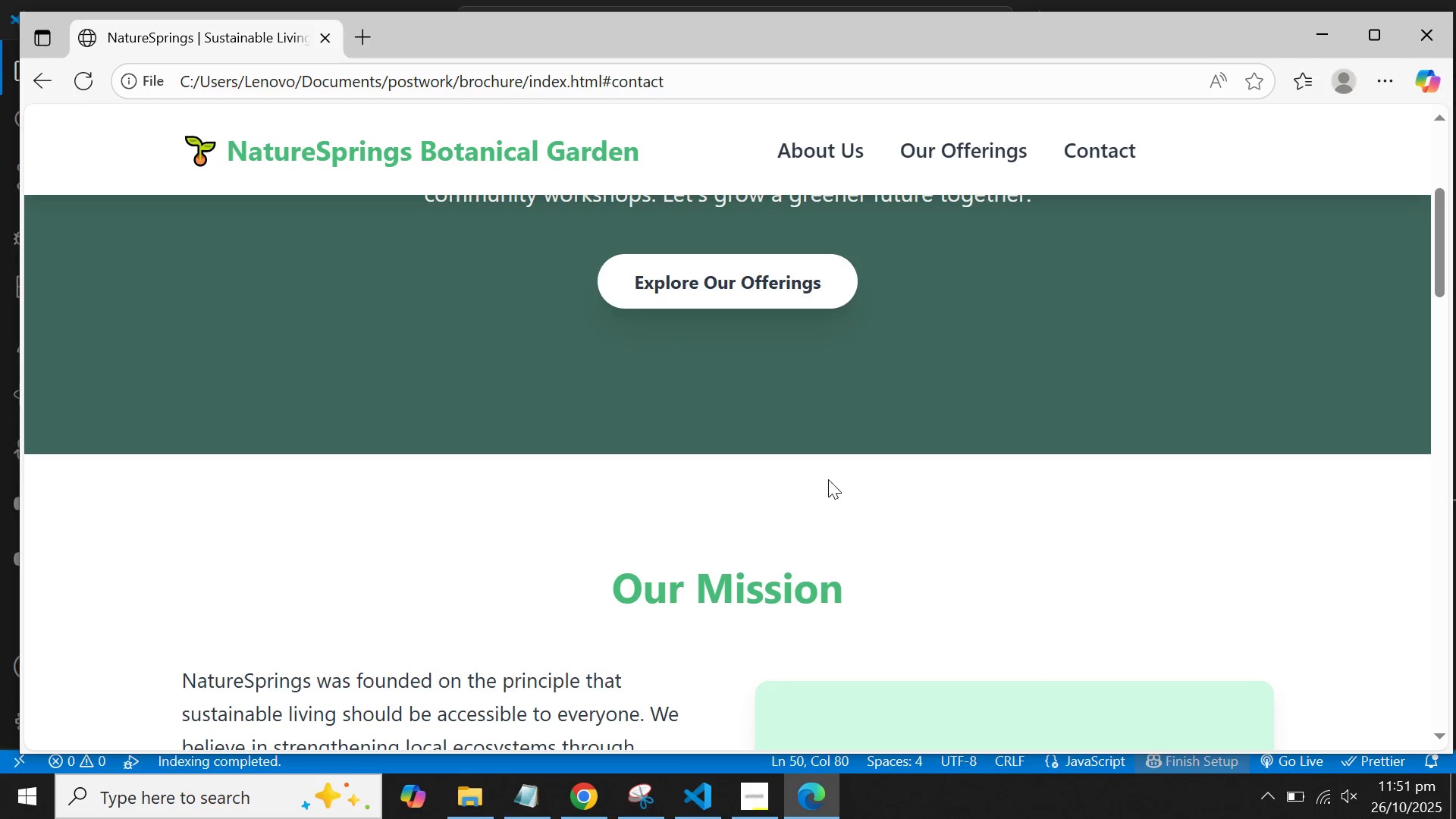 
scroll: coordinate [868, 471], scroll_direction: up, amount: 10.0
 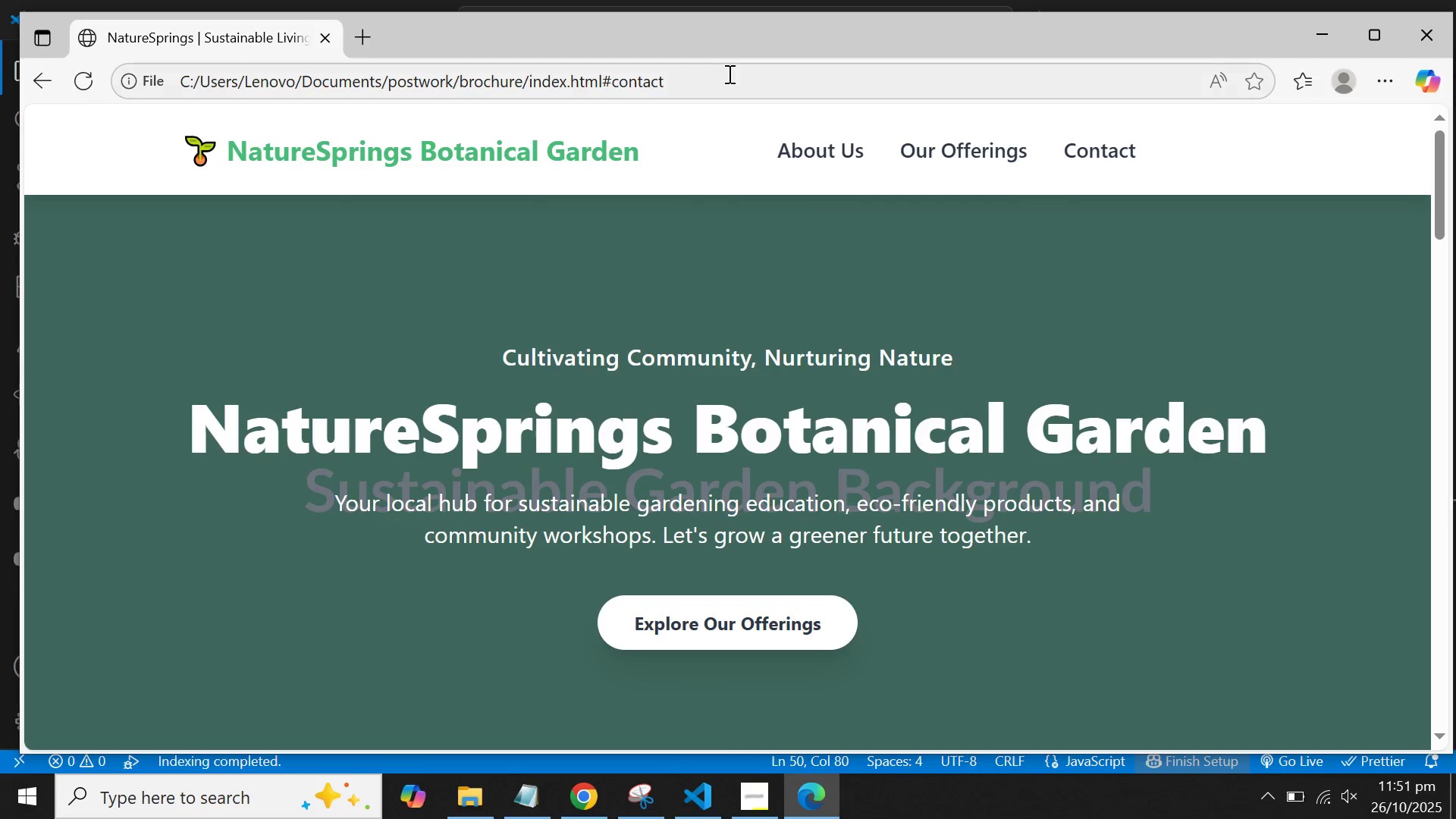 
left_click([718, 83])
 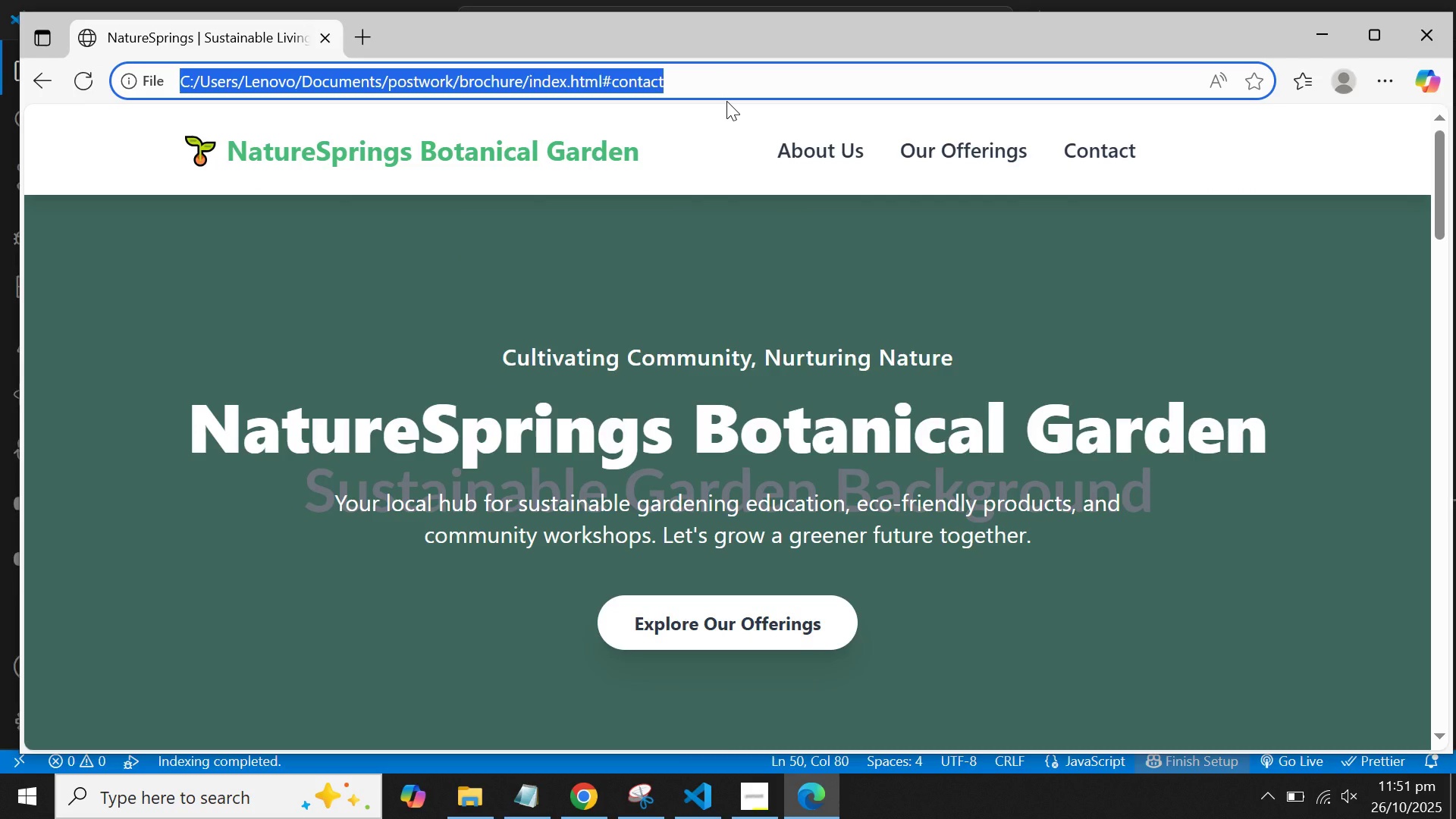 
key(Enter)
 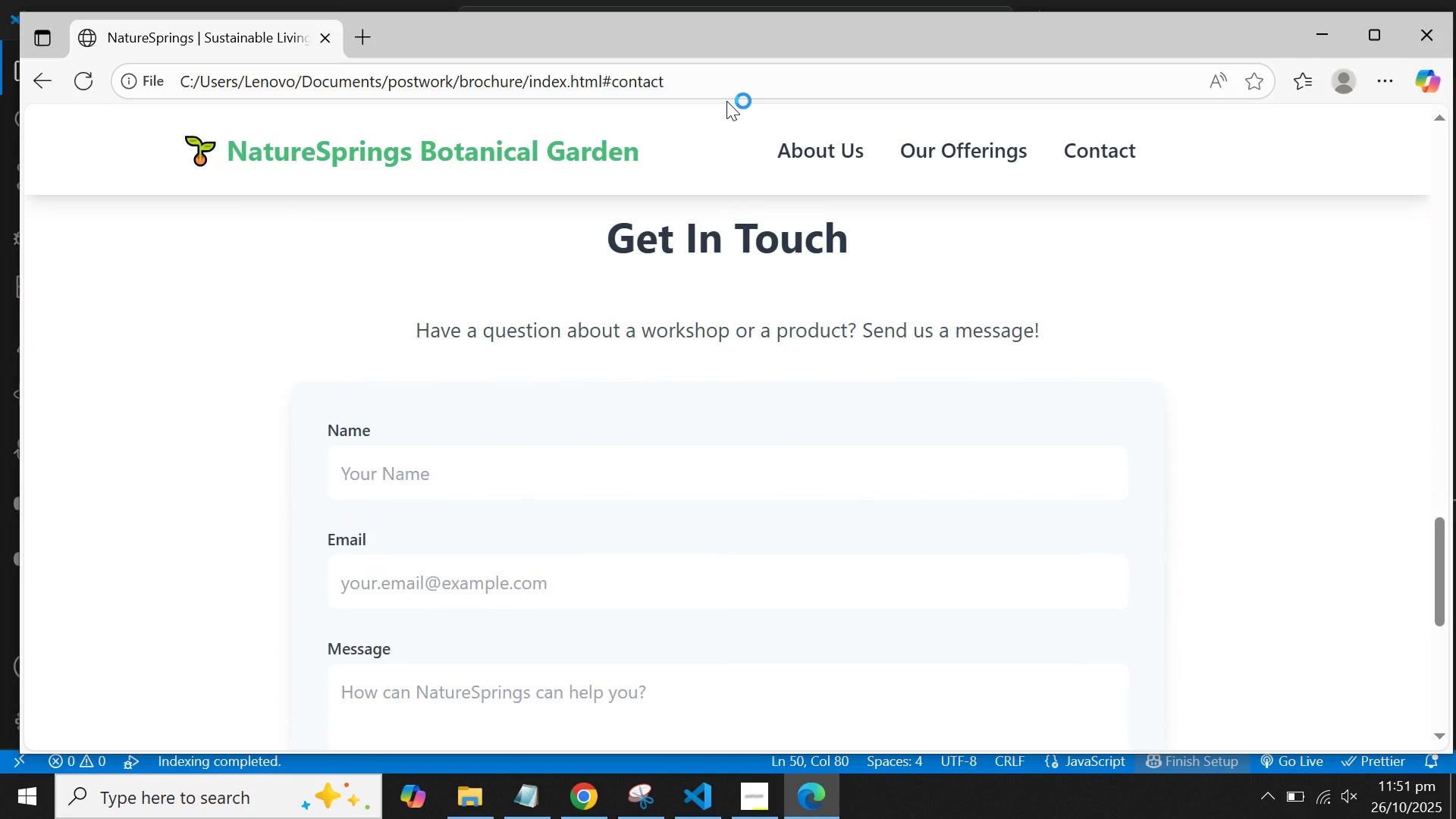 
scroll: coordinate [728, 117], scroll_direction: down, amount: 5.0
 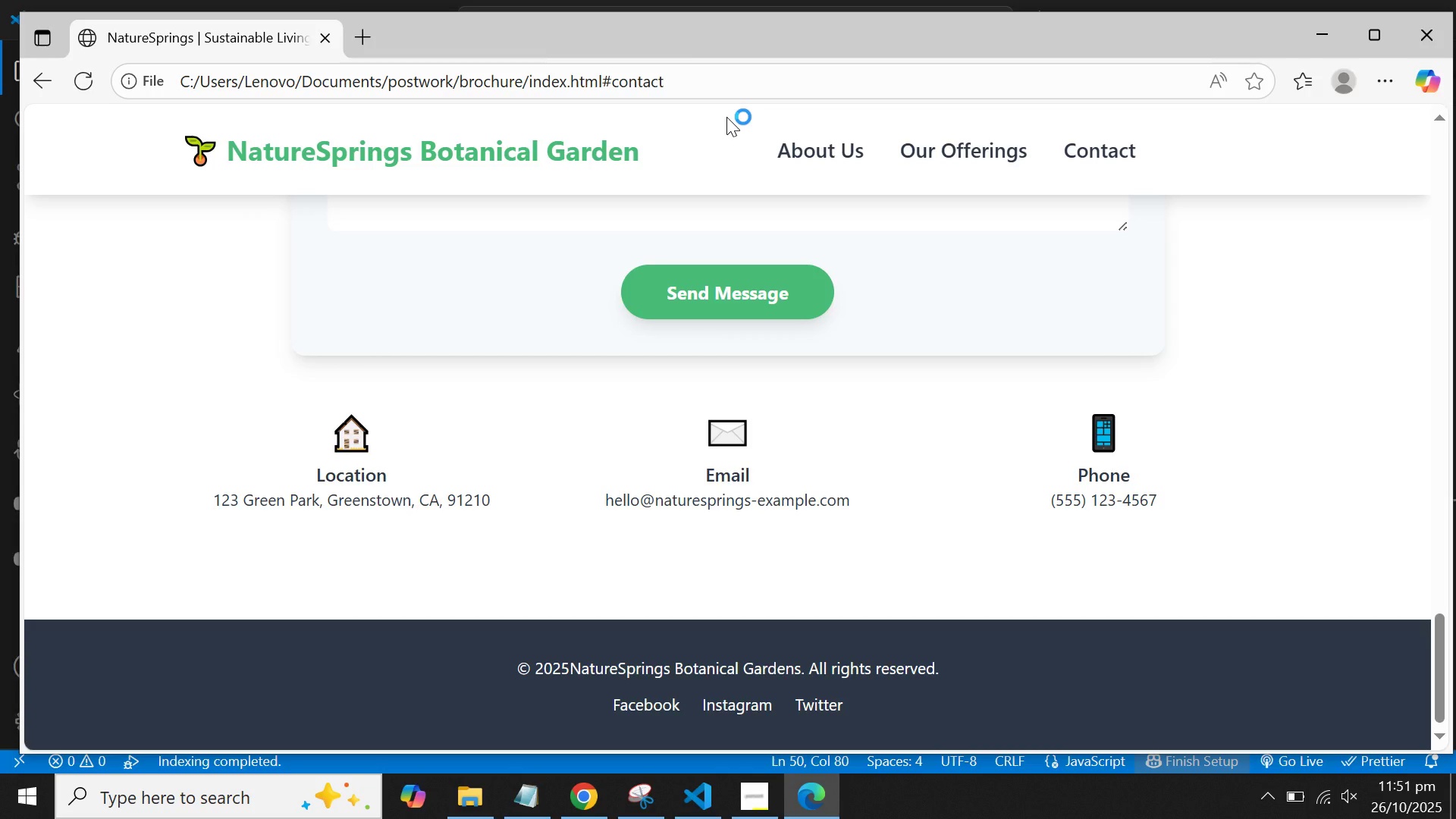 
scroll: coordinate [722, 97], scroll_direction: up, amount: 30.0
 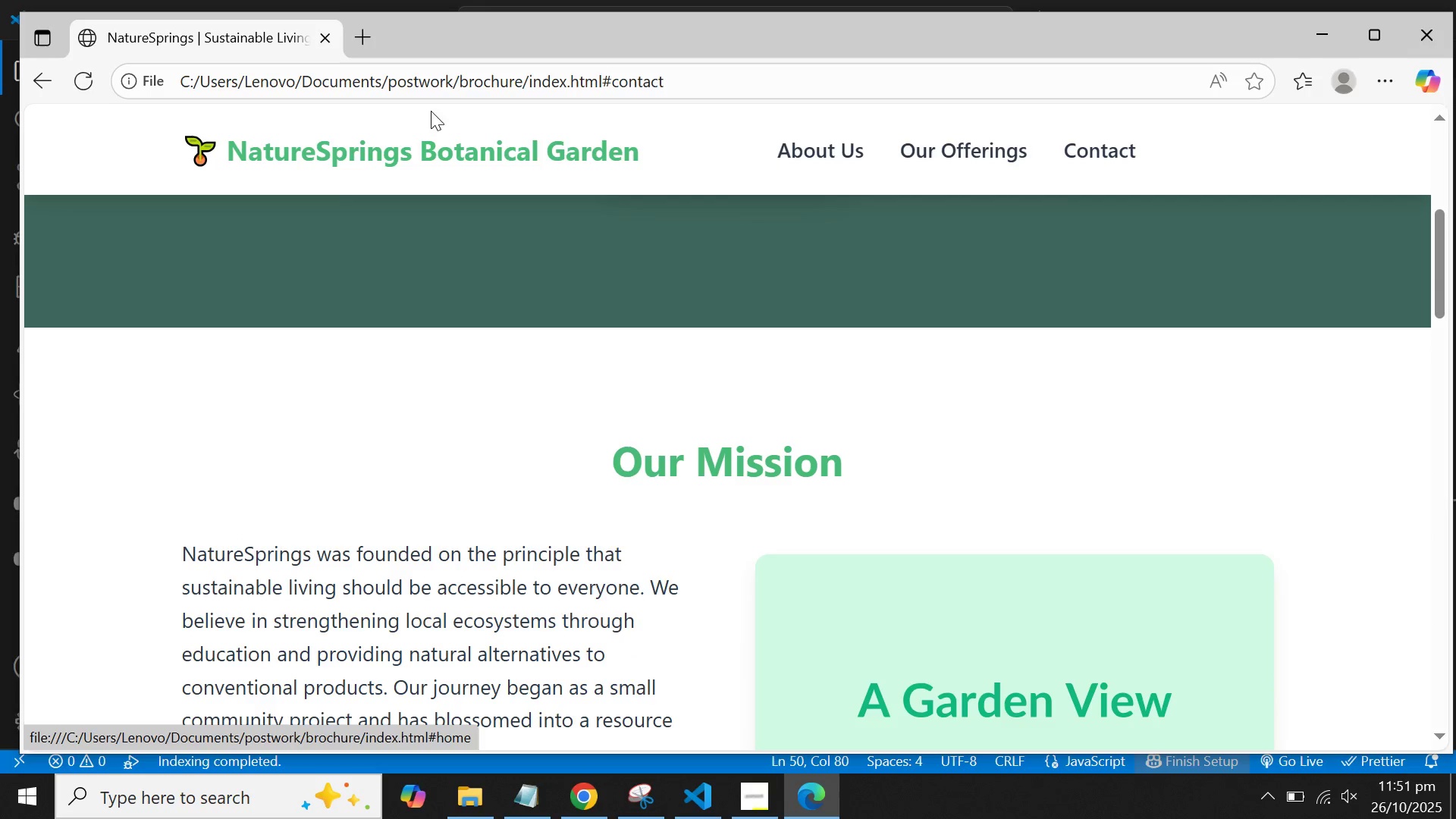 
left_click([475, 89])
 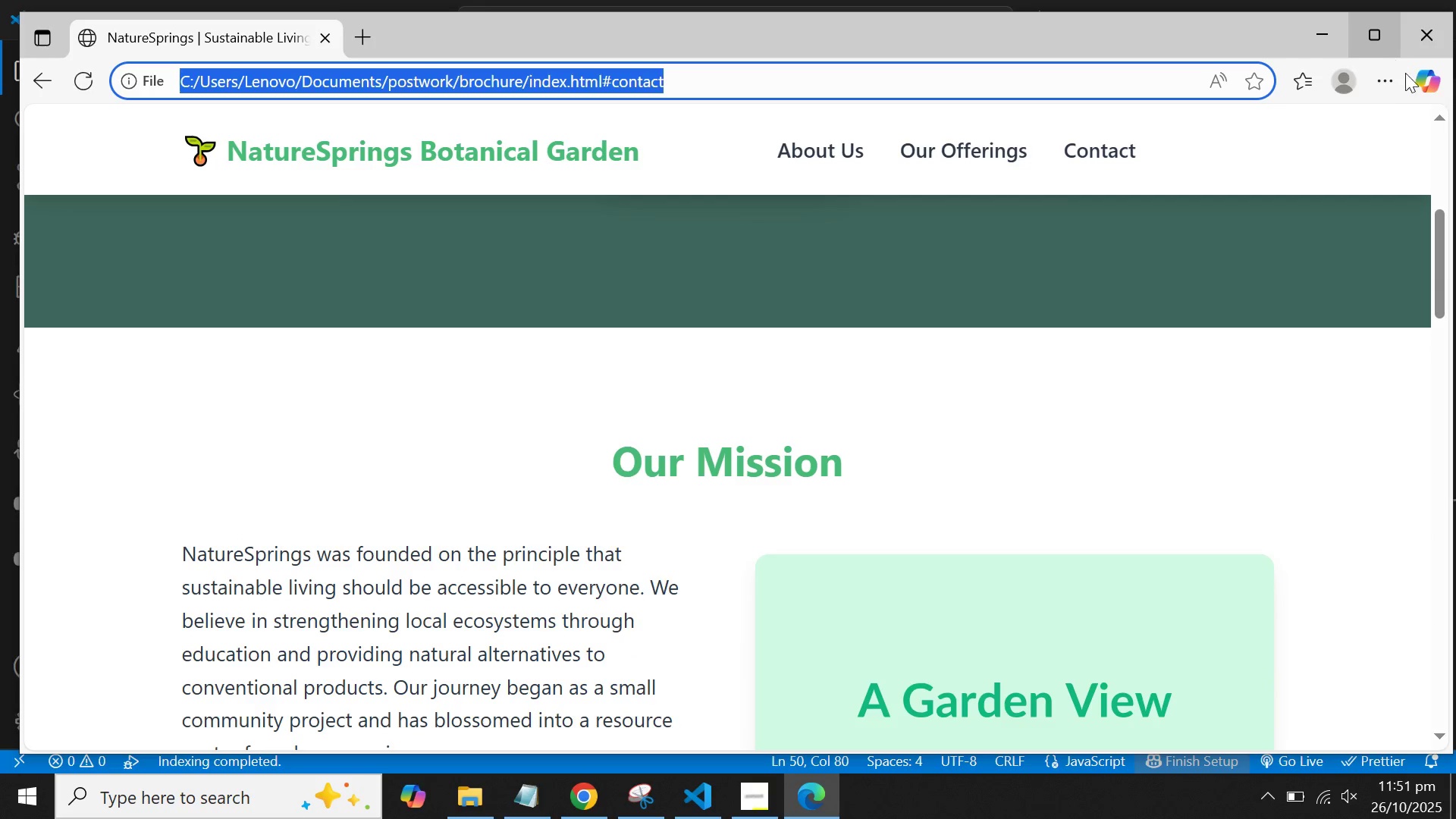 
mouse_move([1402, 61])
 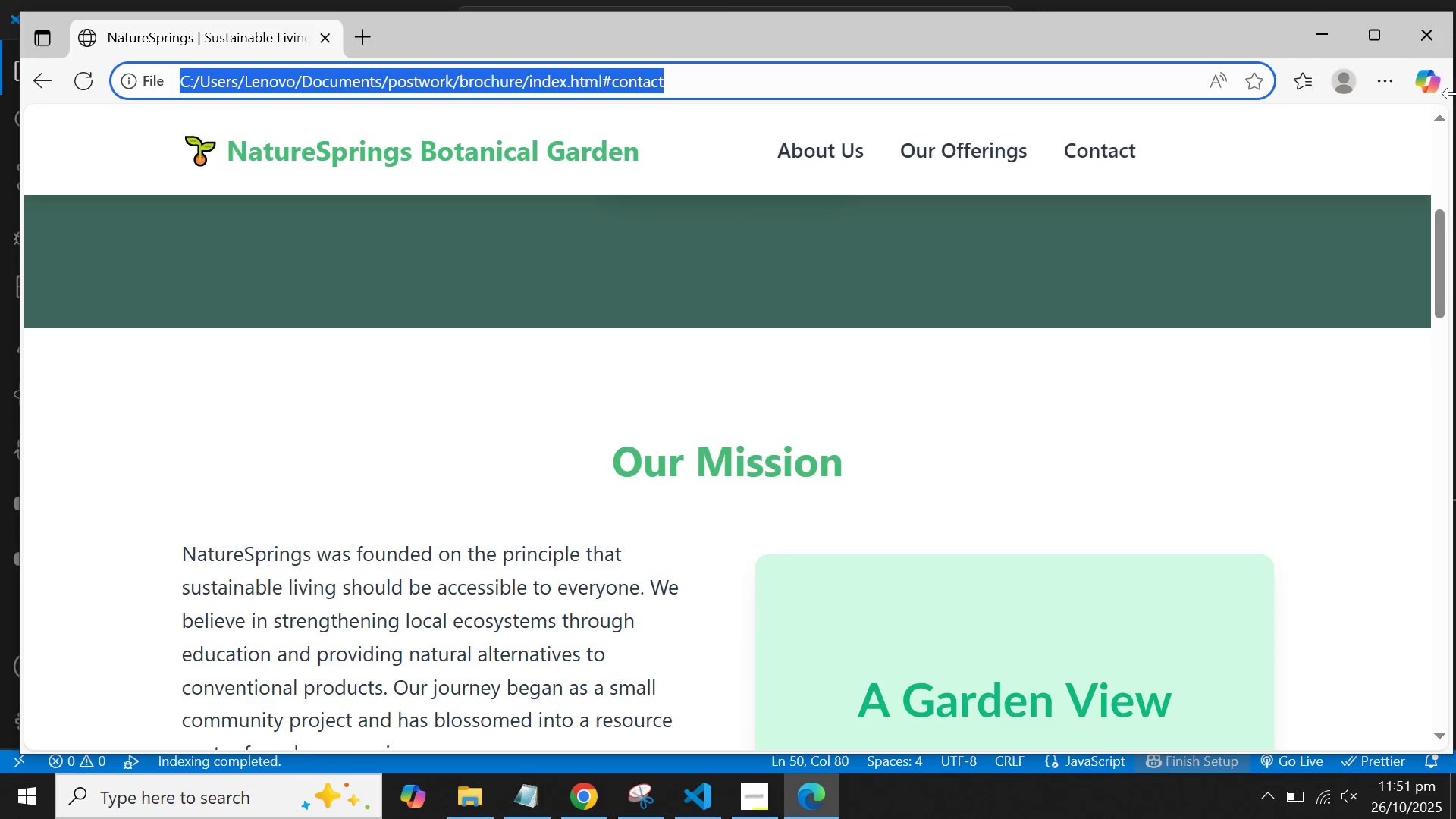 
left_click_drag(start_coordinate=[1455, 93], to_coordinate=[675, 140])
 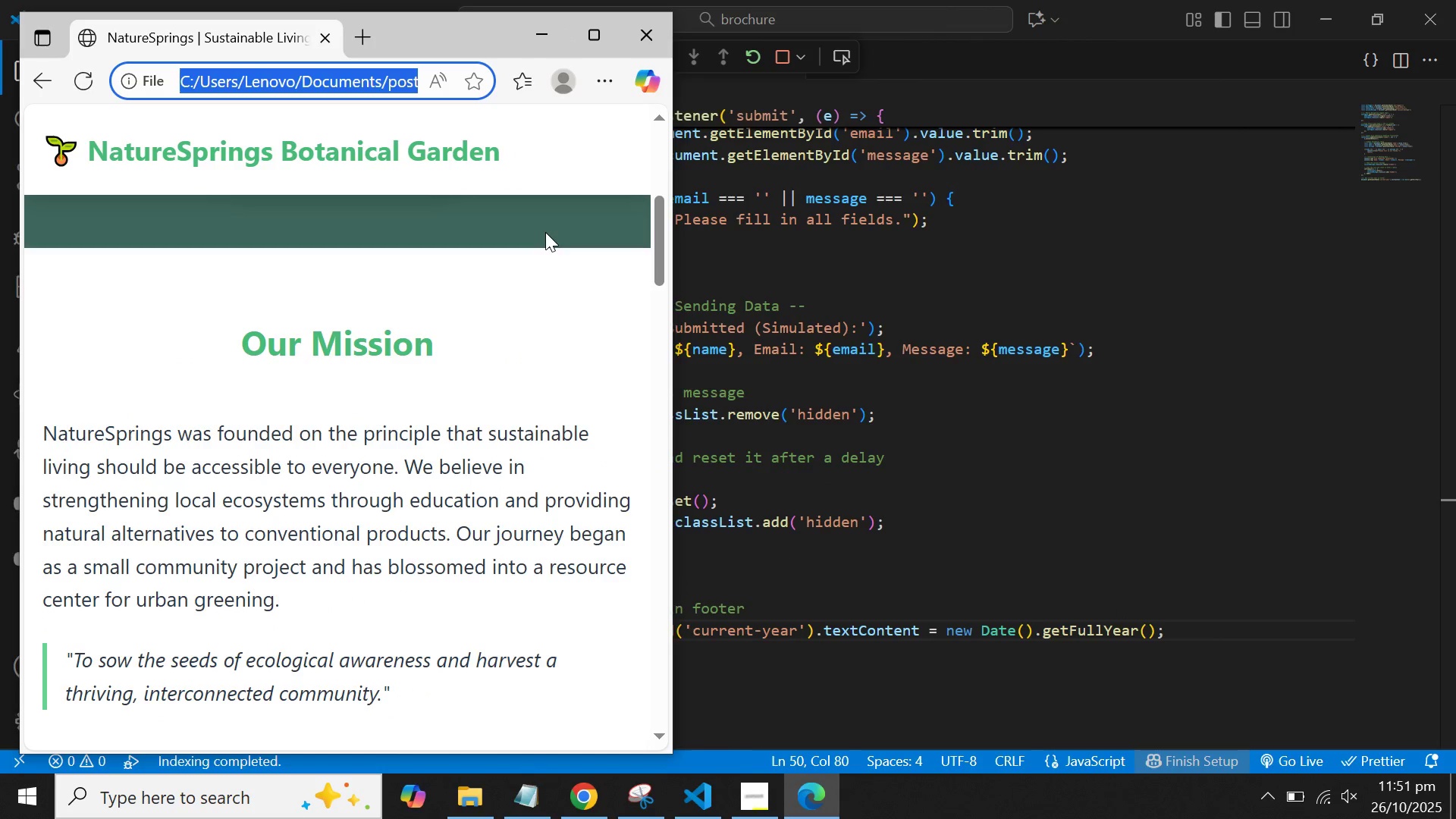 
scroll: coordinate [545, 232], scroll_direction: down, amount: 4.0
 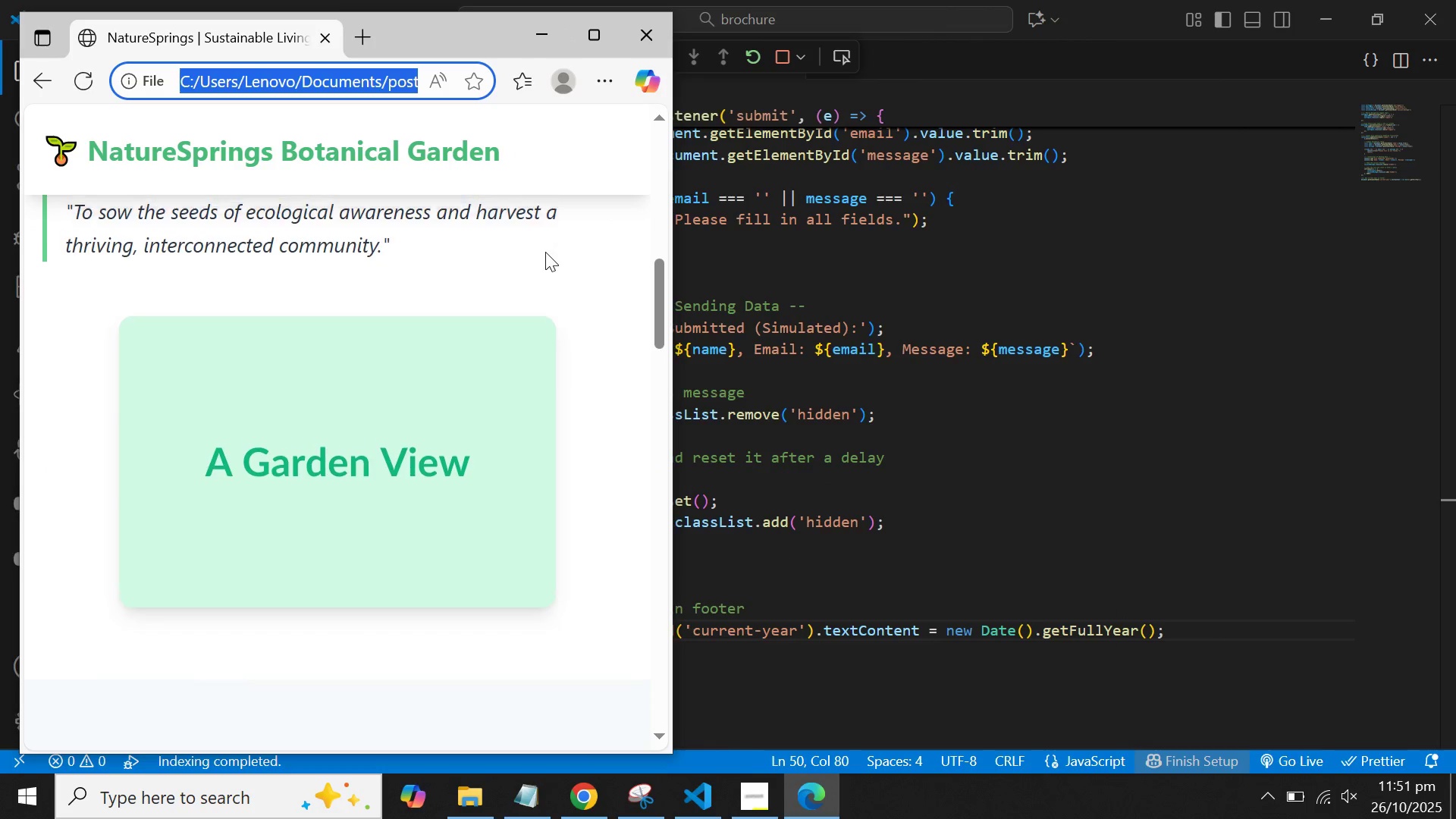 
scroll: coordinate [545, 252], scroll_direction: up, amount: 6.0
 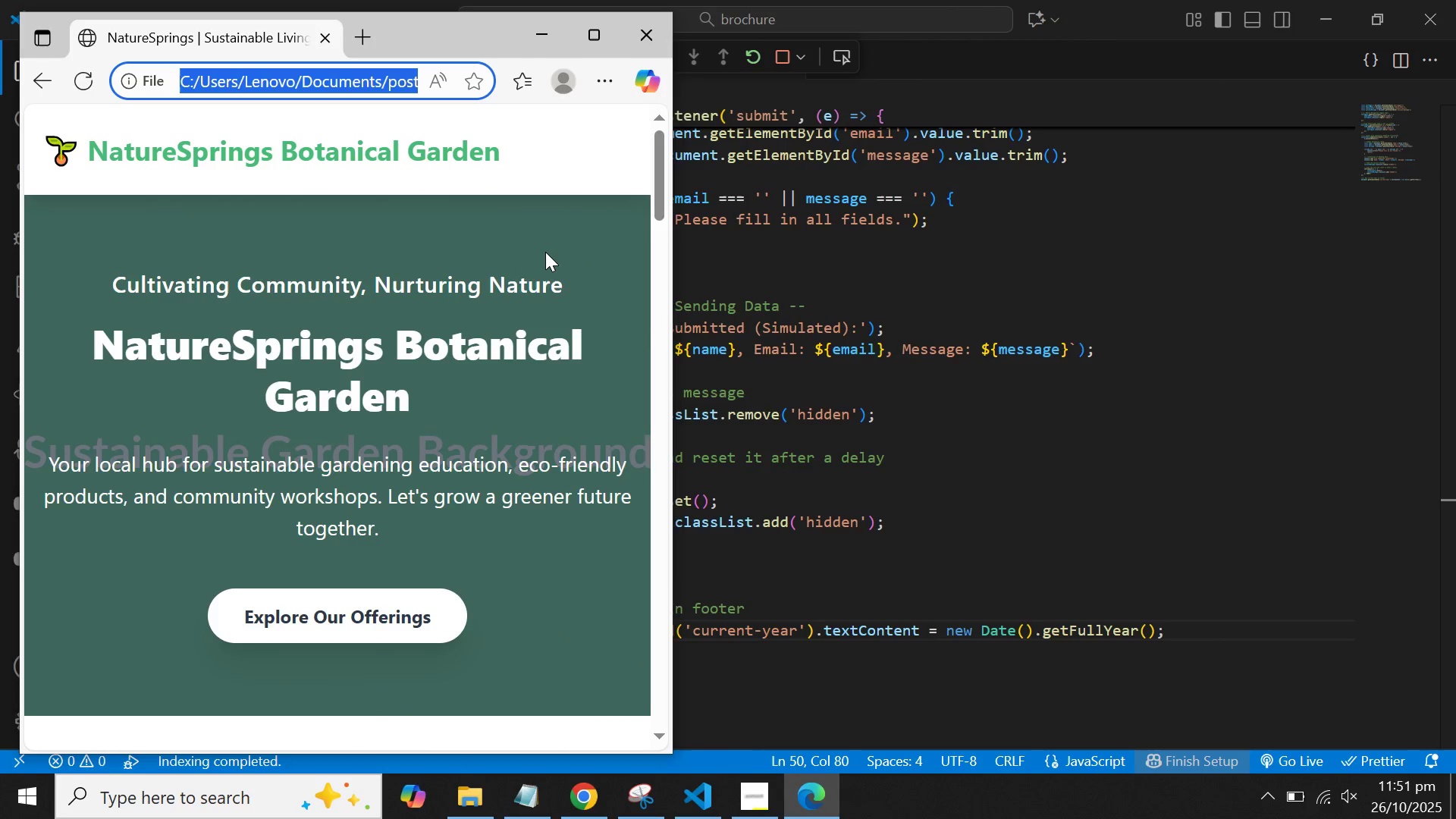 
scroll: coordinate [545, 252], scroll_direction: down, amount: 20.0
 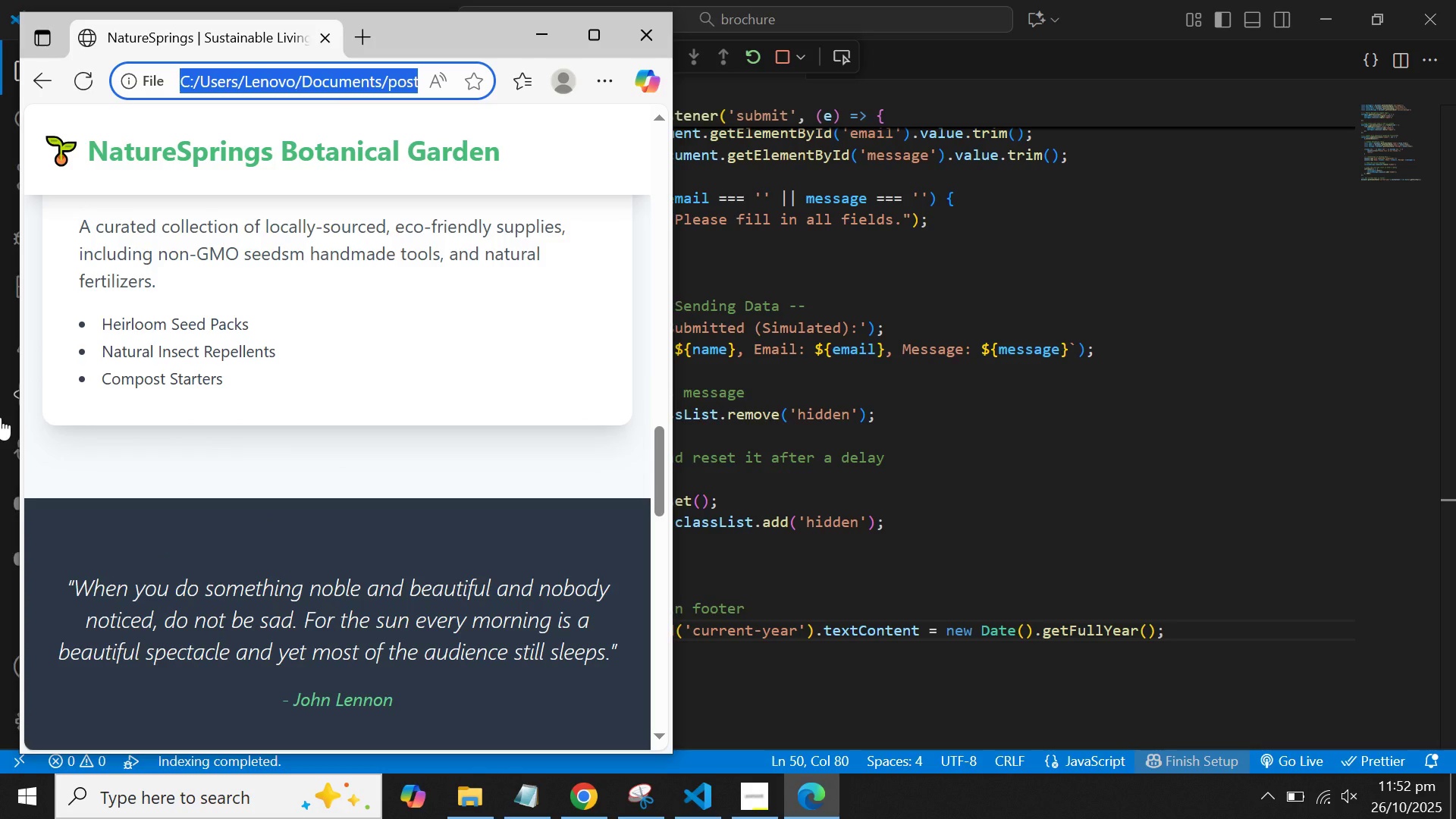 
wait(17.36)
 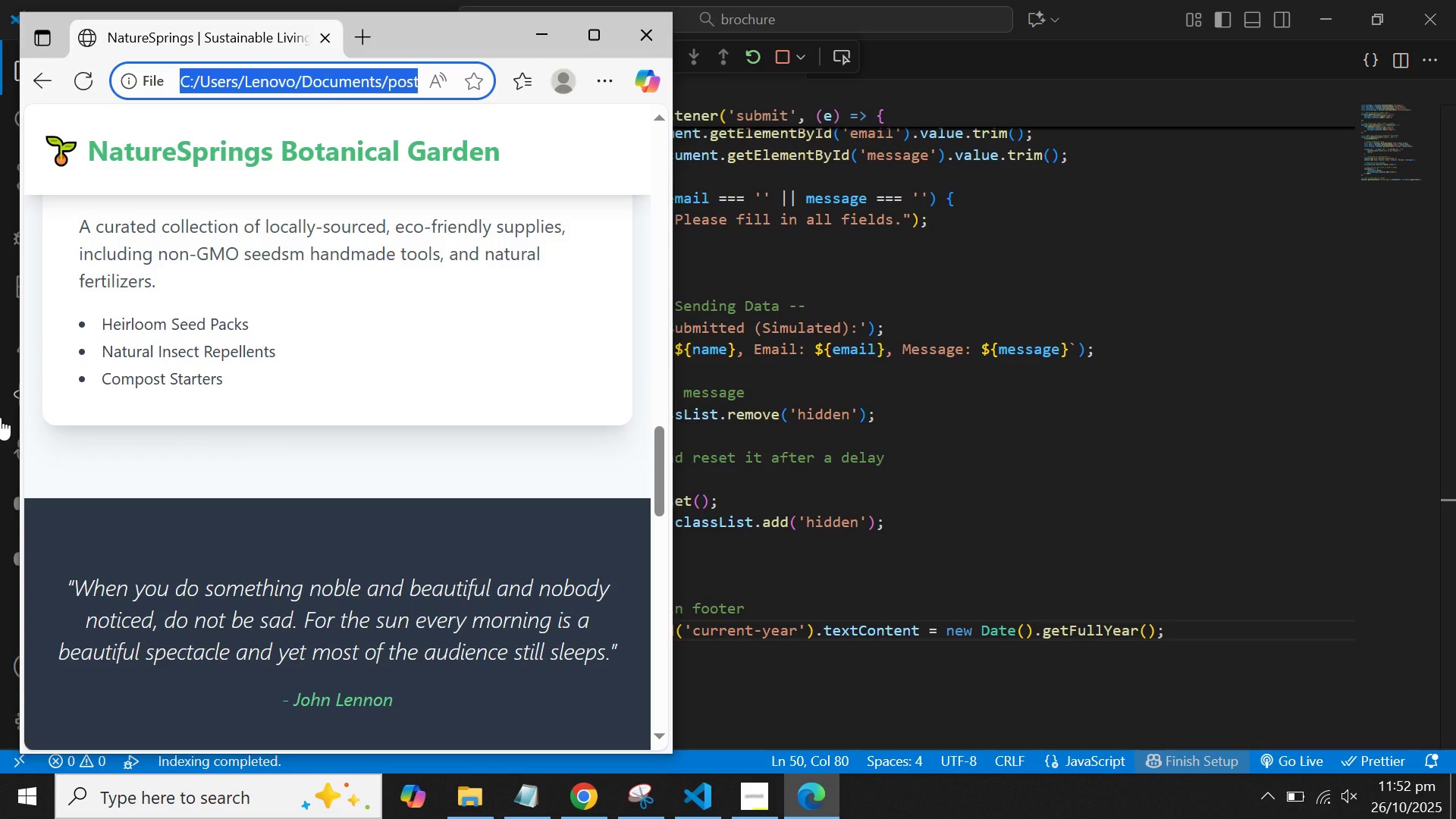 
scroll: coordinate [413, 217], scroll_direction: up, amount: 15.0
 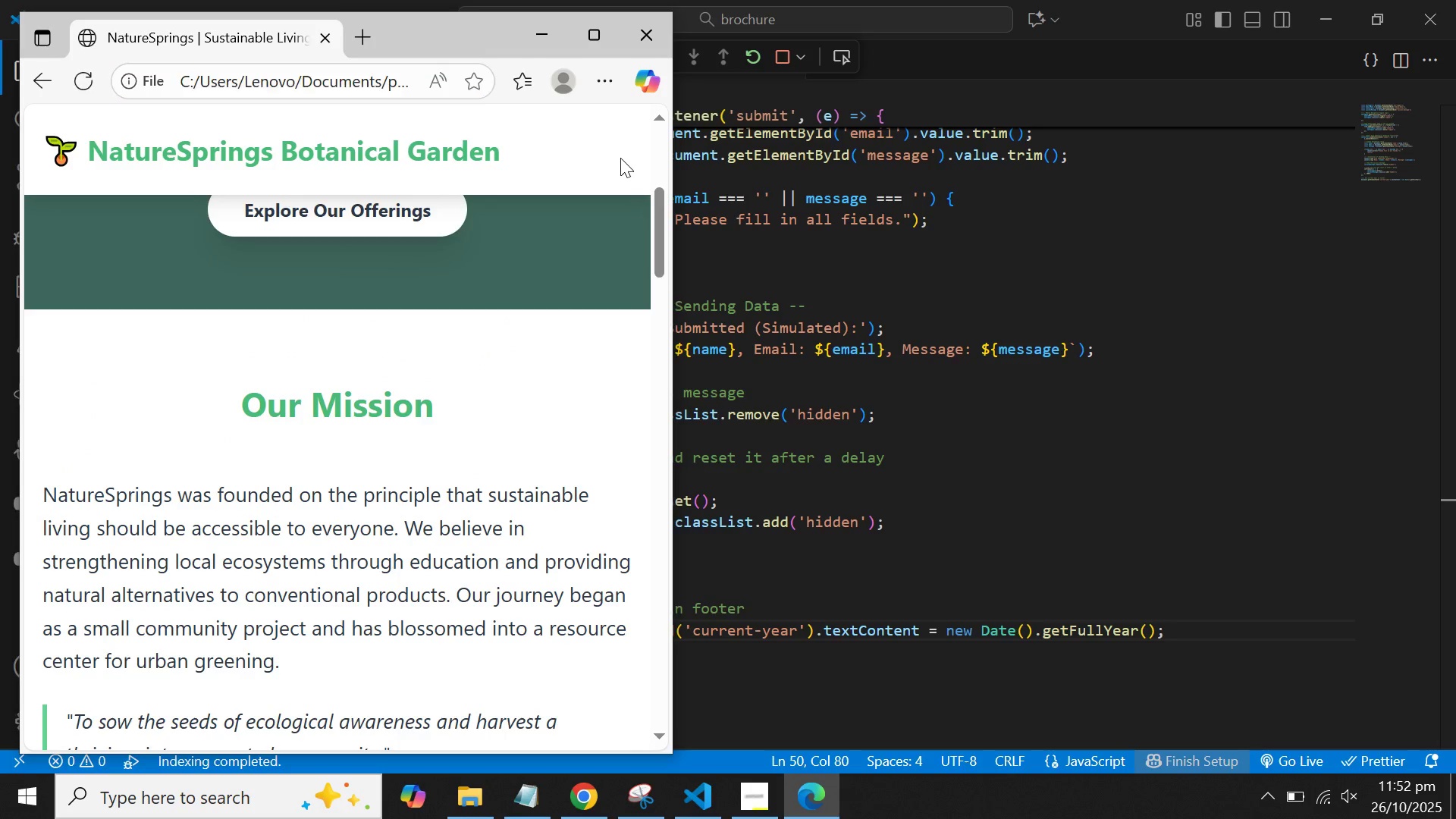 
left_click([620, 158])
 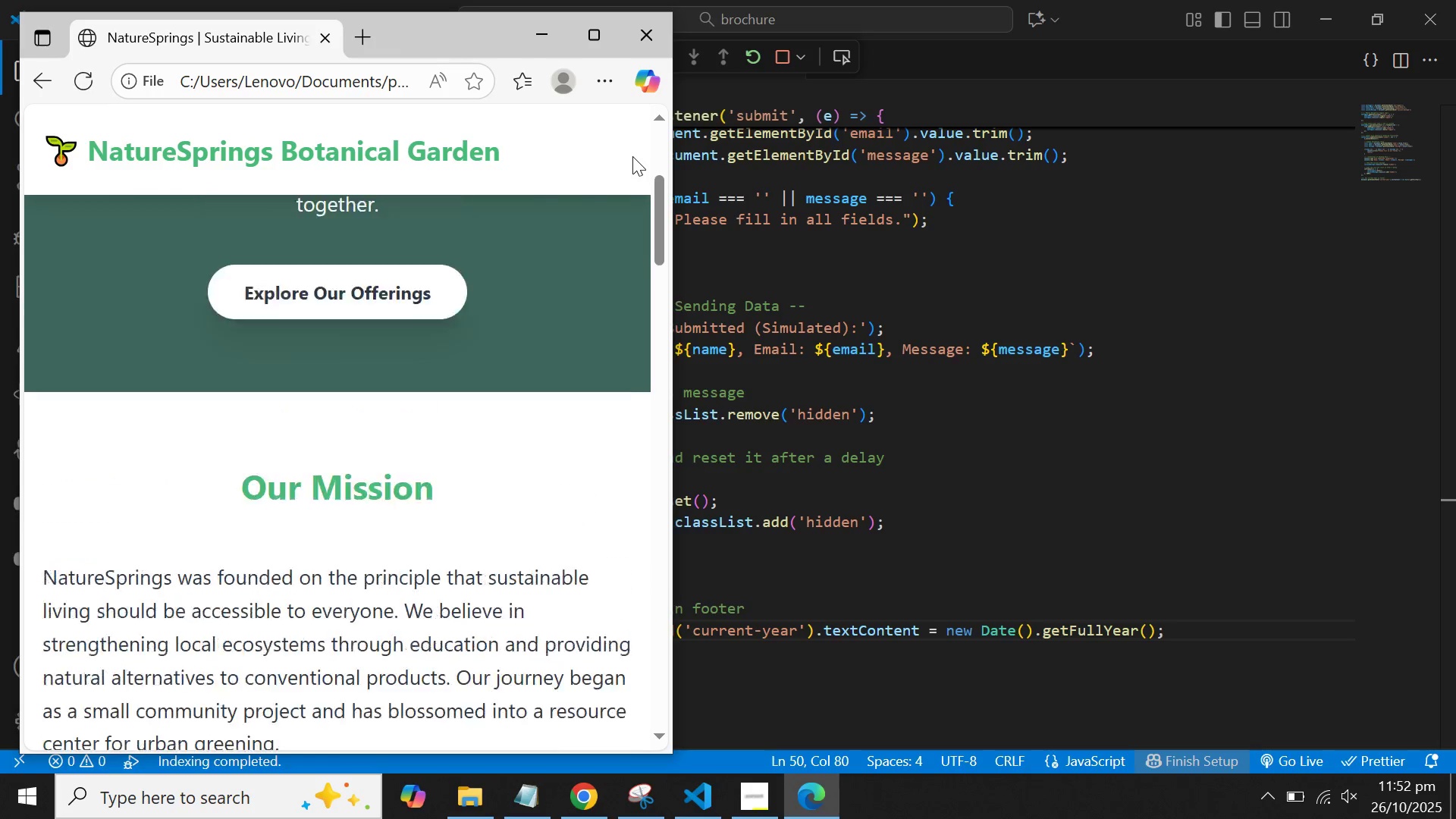 
scroll: coordinate [632, 156], scroll_direction: up, amount: 3.0
 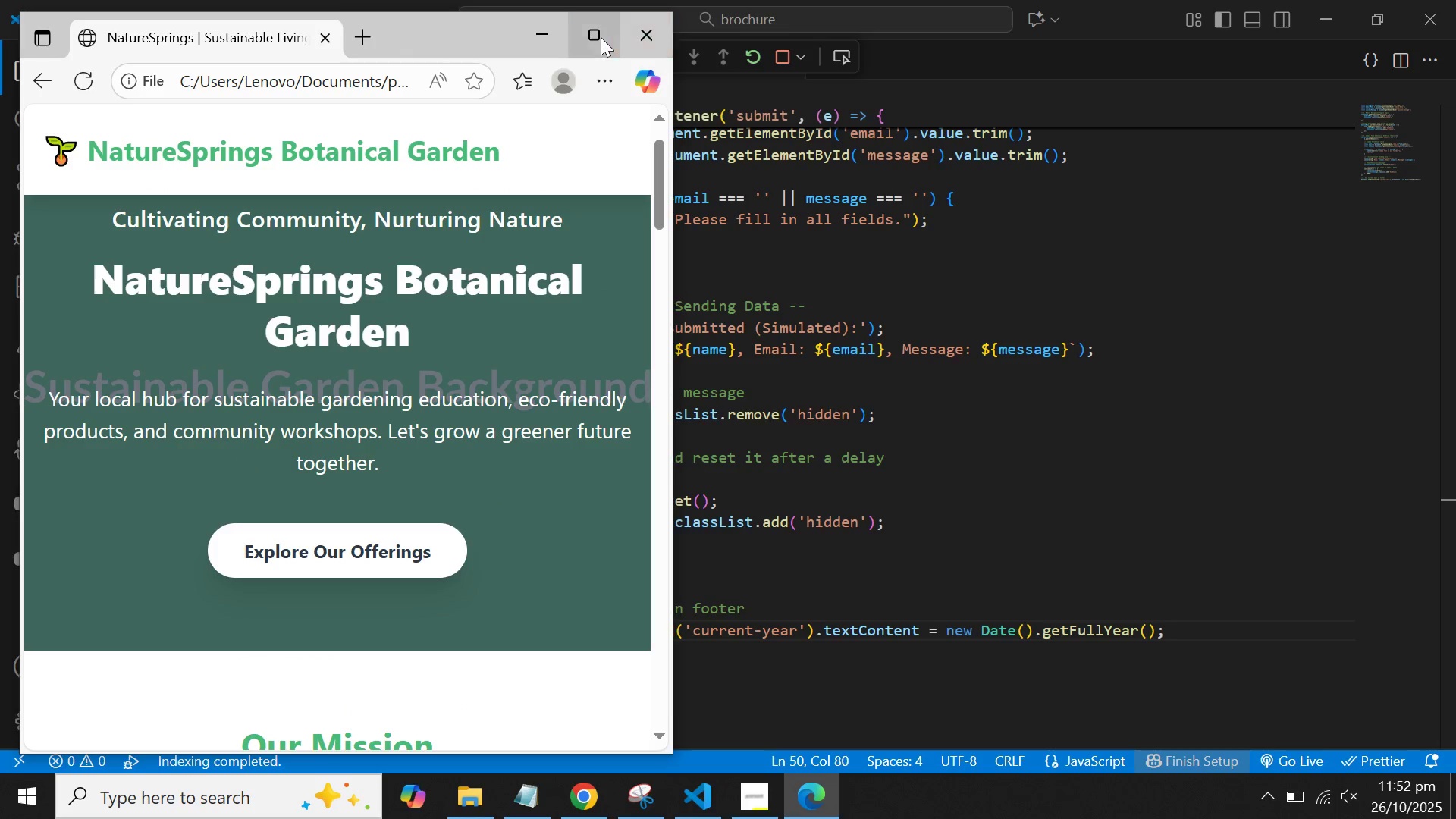 
left_click([595, 36])
 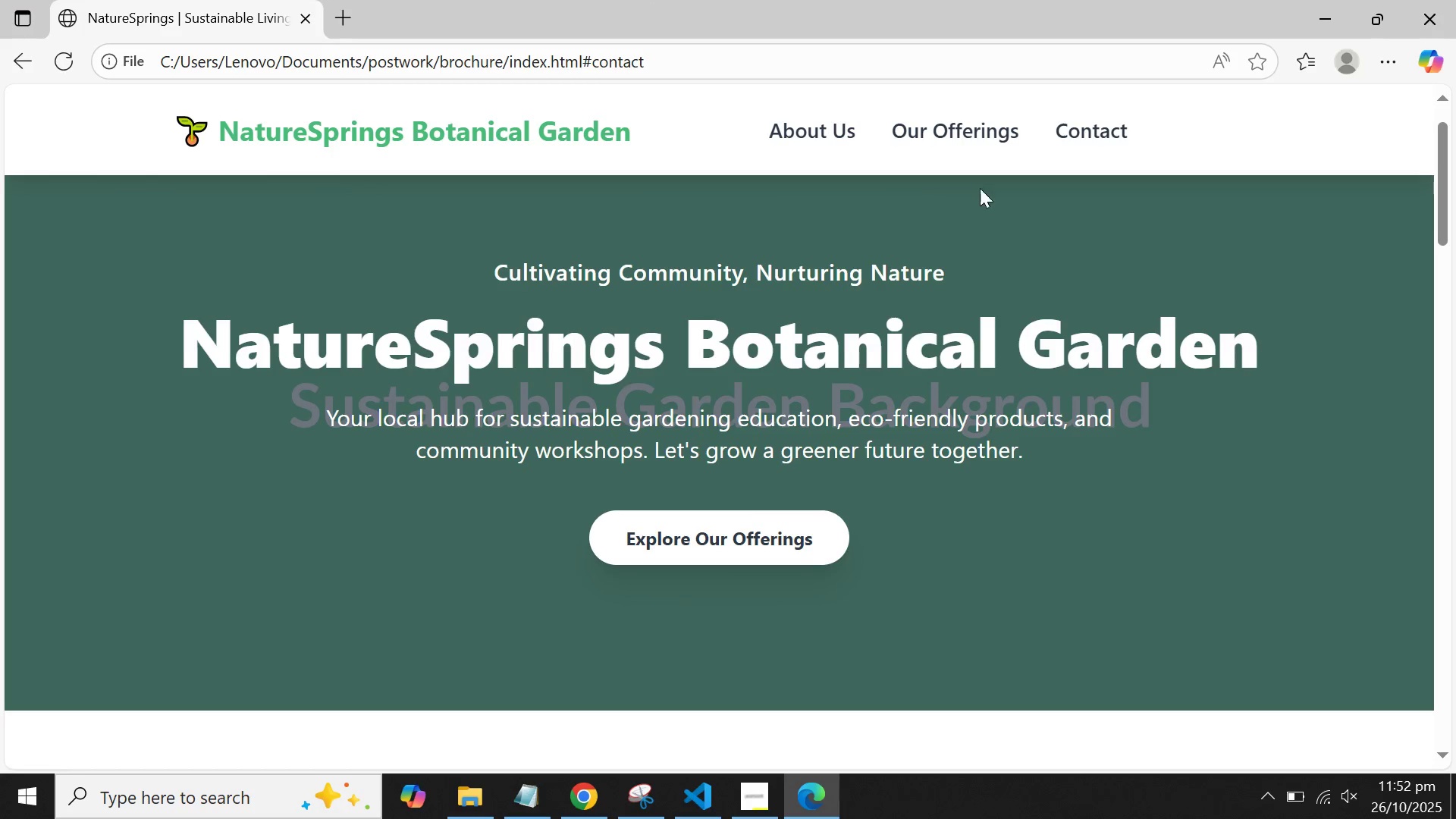 
scroll: coordinate [1053, 165], scroll_direction: up, amount: 3.0
 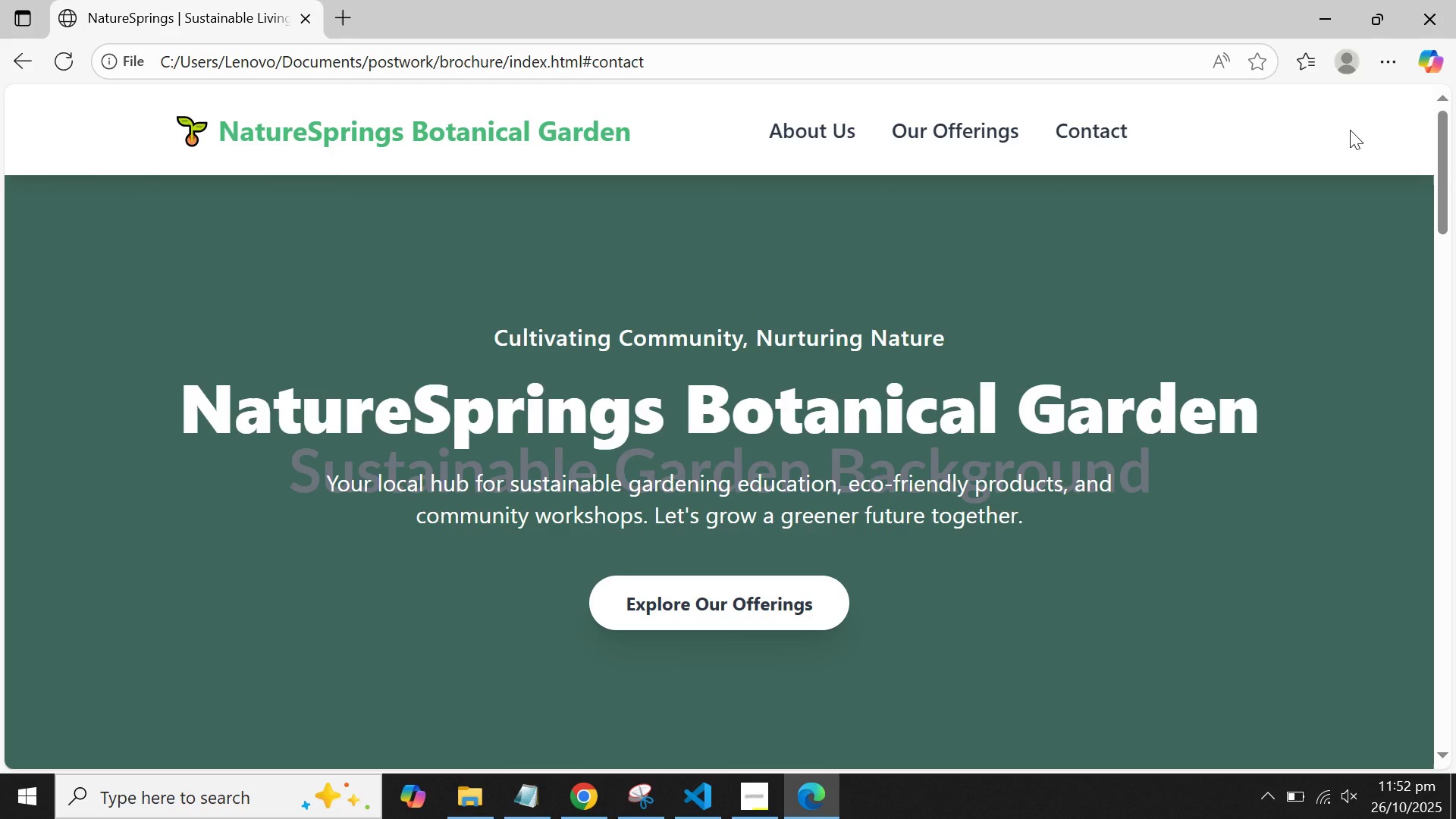 
left_click([1350, 130])
 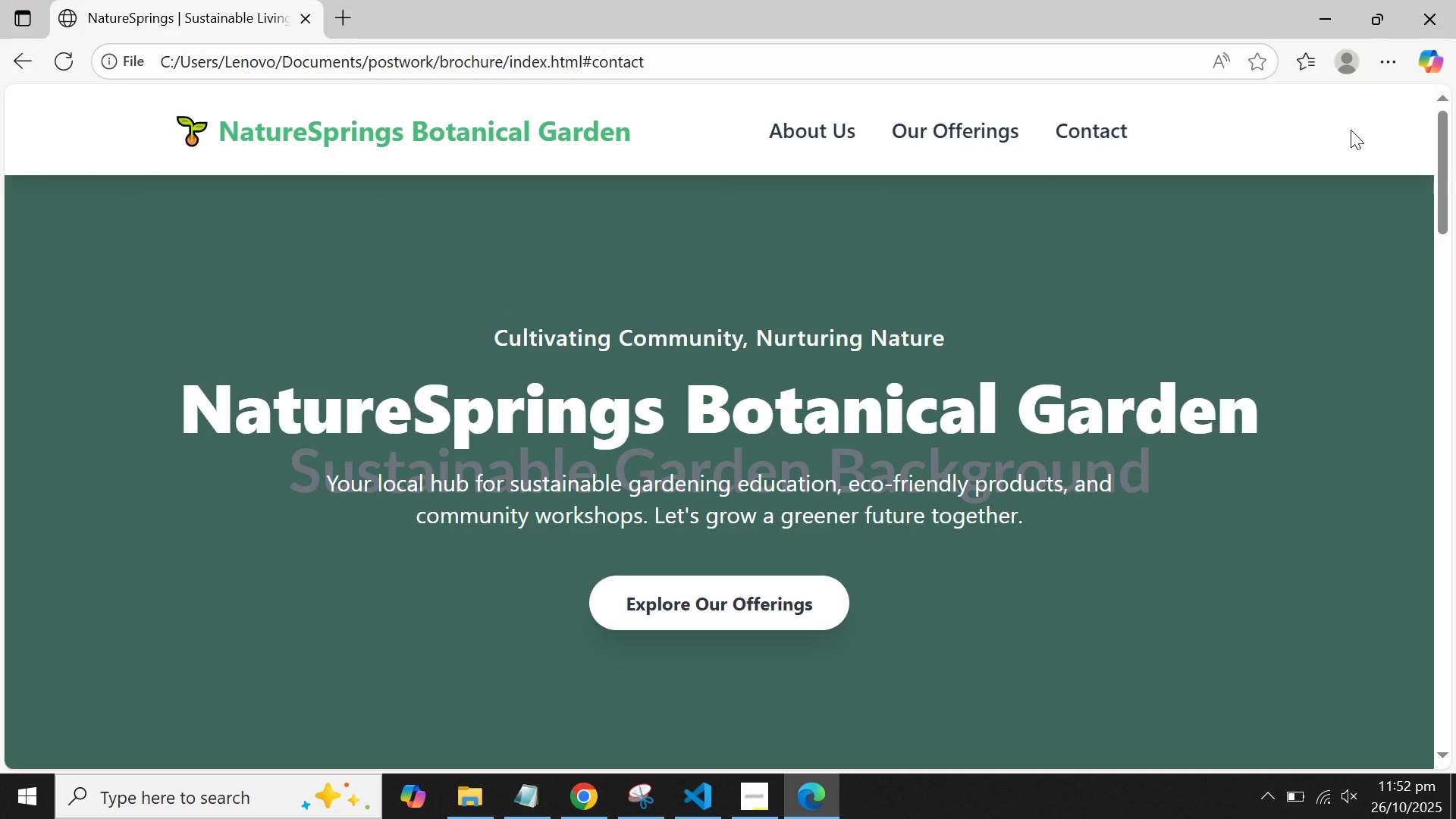 
scroll: coordinate [1351, 130], scroll_direction: up, amount: 3.0
 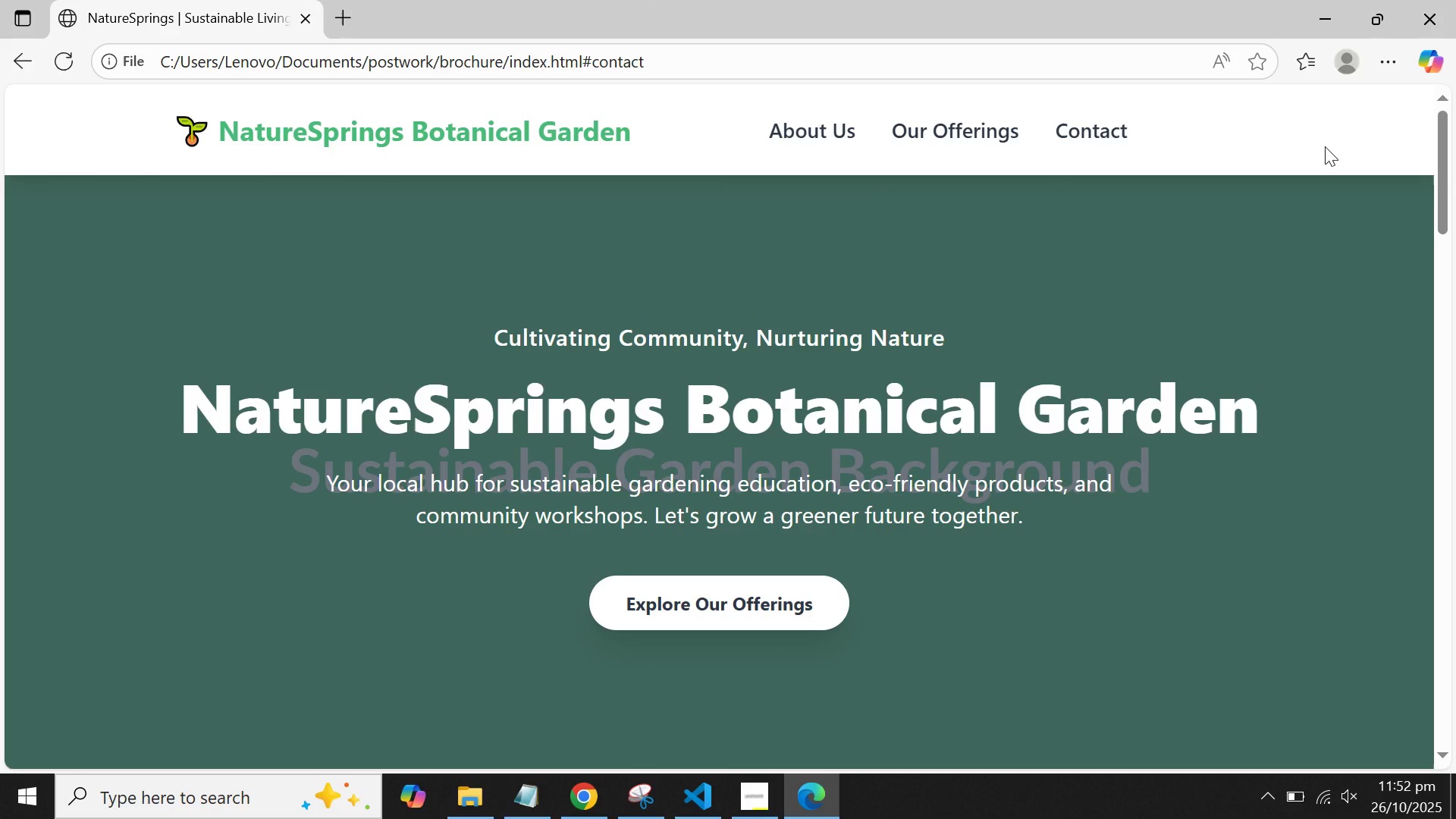 
left_click([1325, 146])